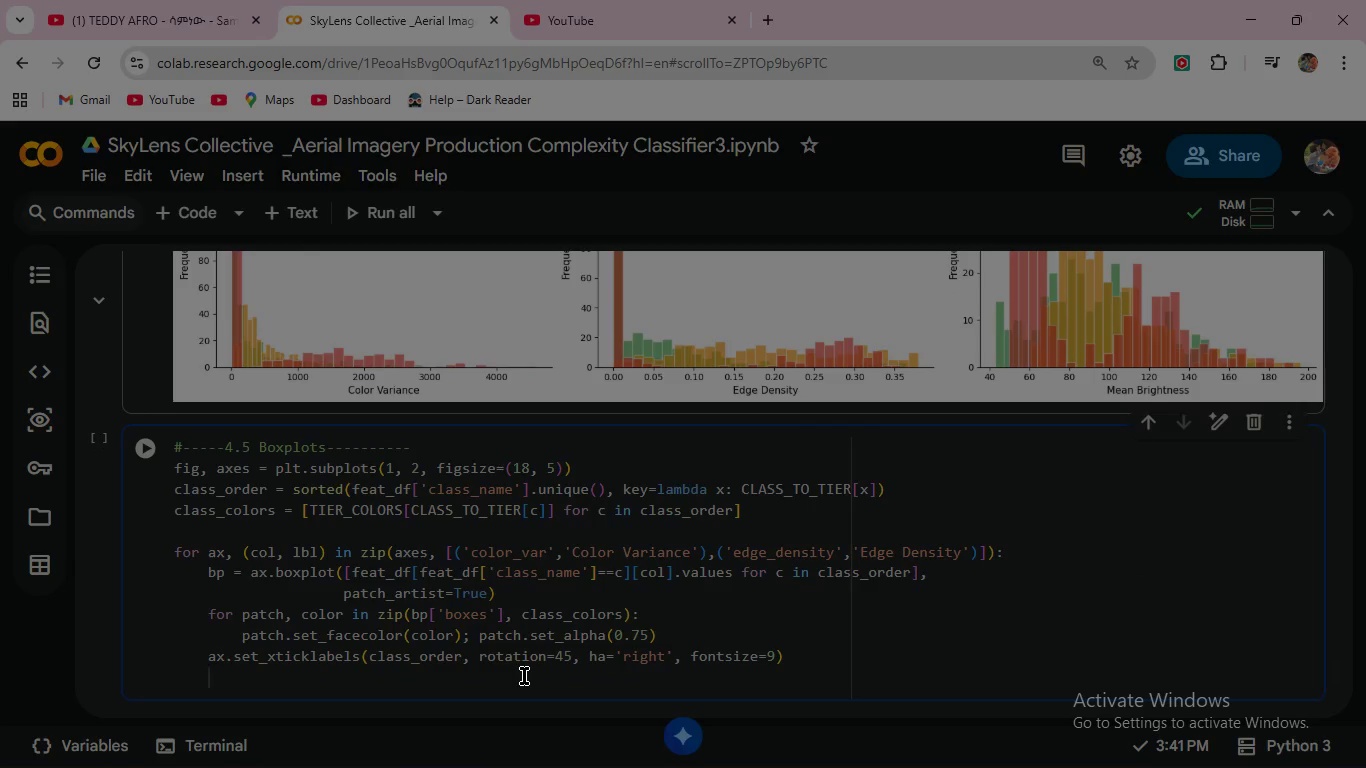 
type(ax.set_y)
 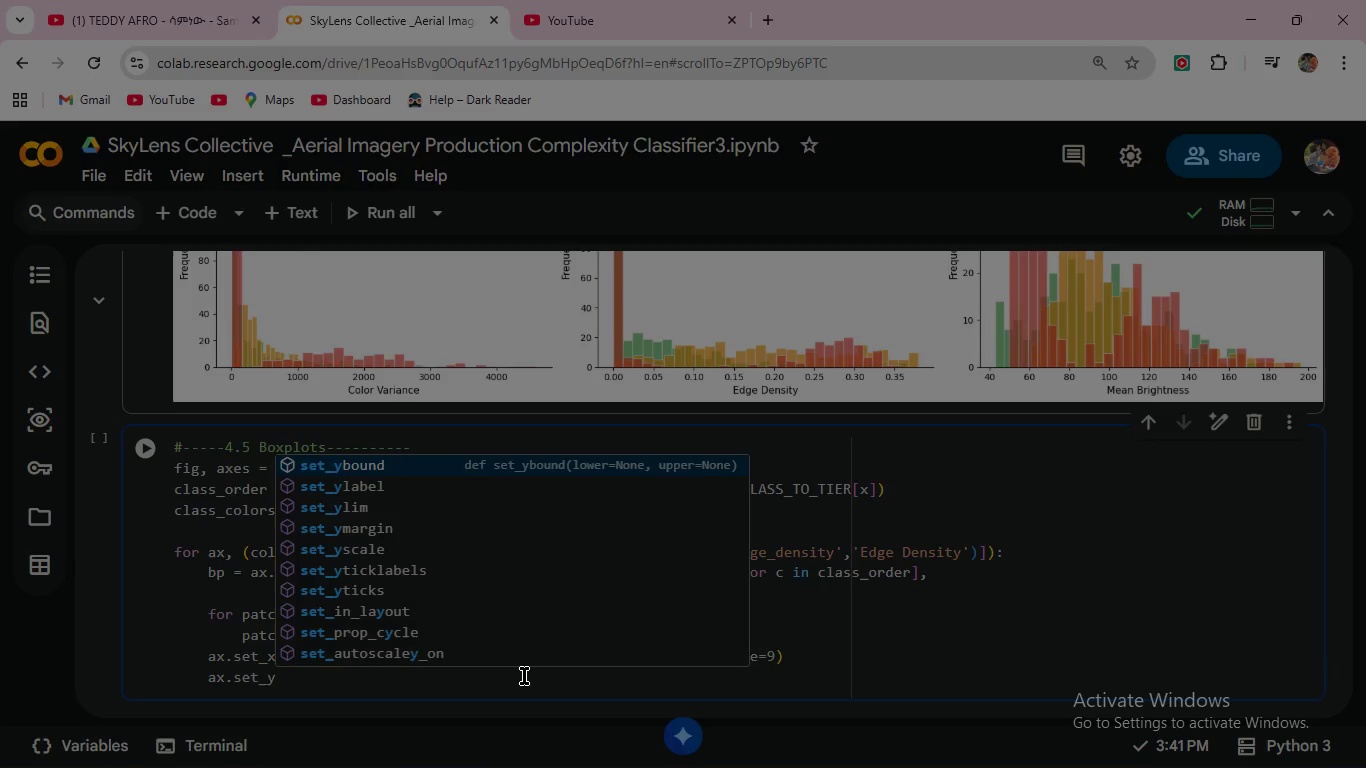 
key(ArrowDown)
 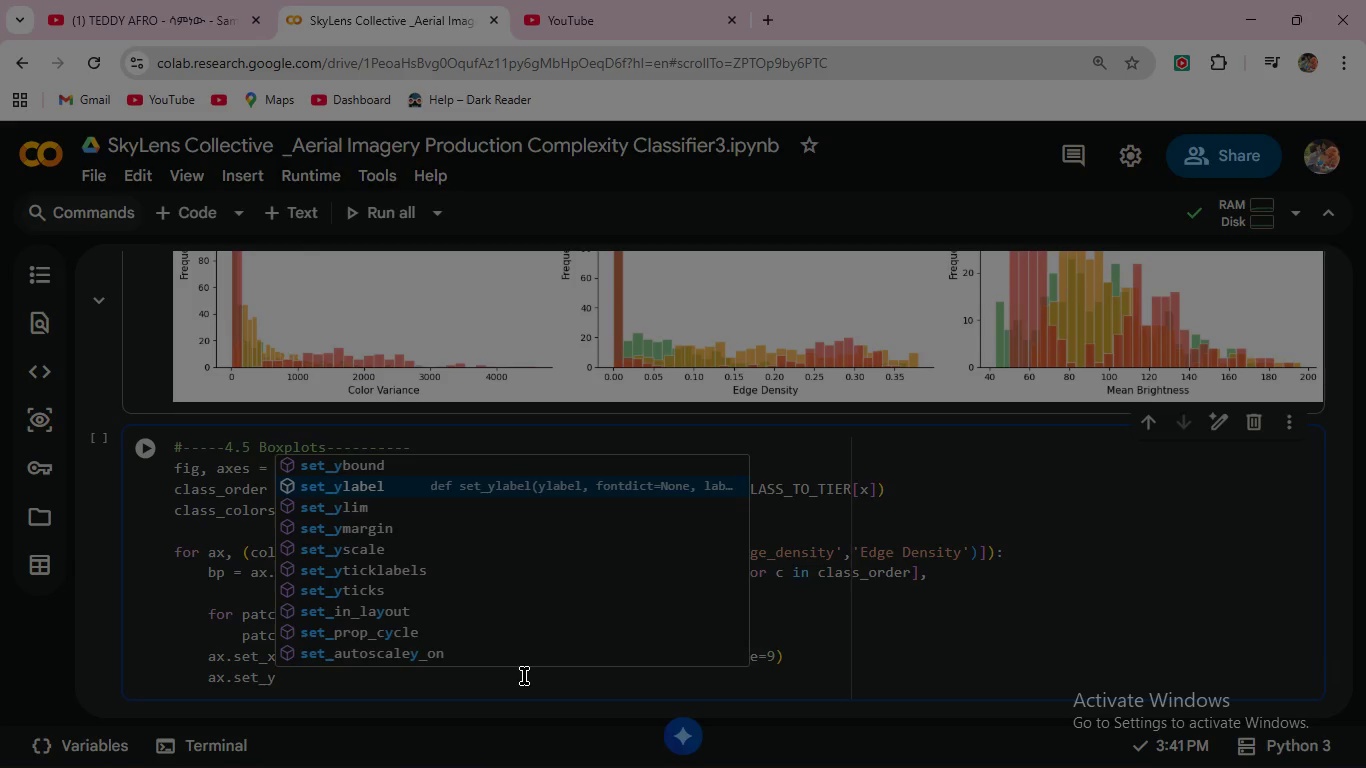 
key(Enter)
 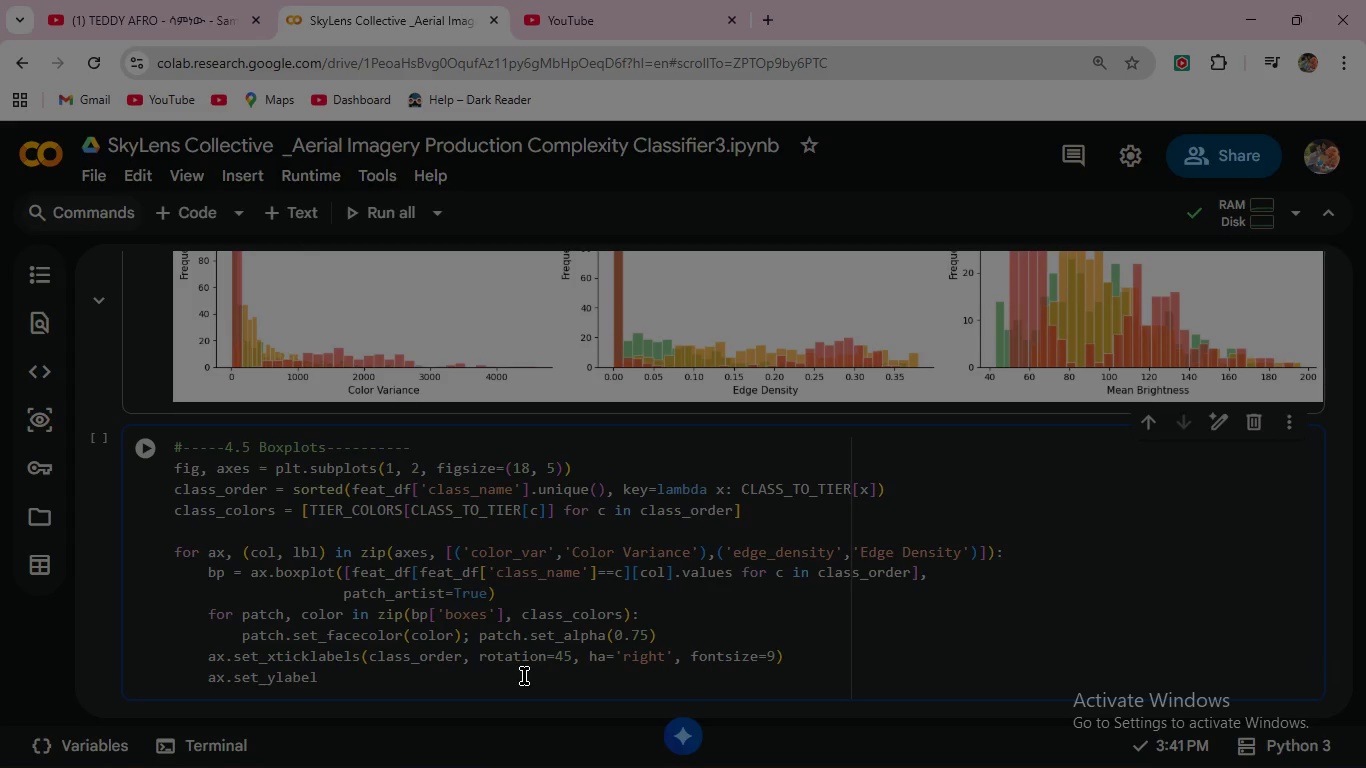 
type((lbl)
 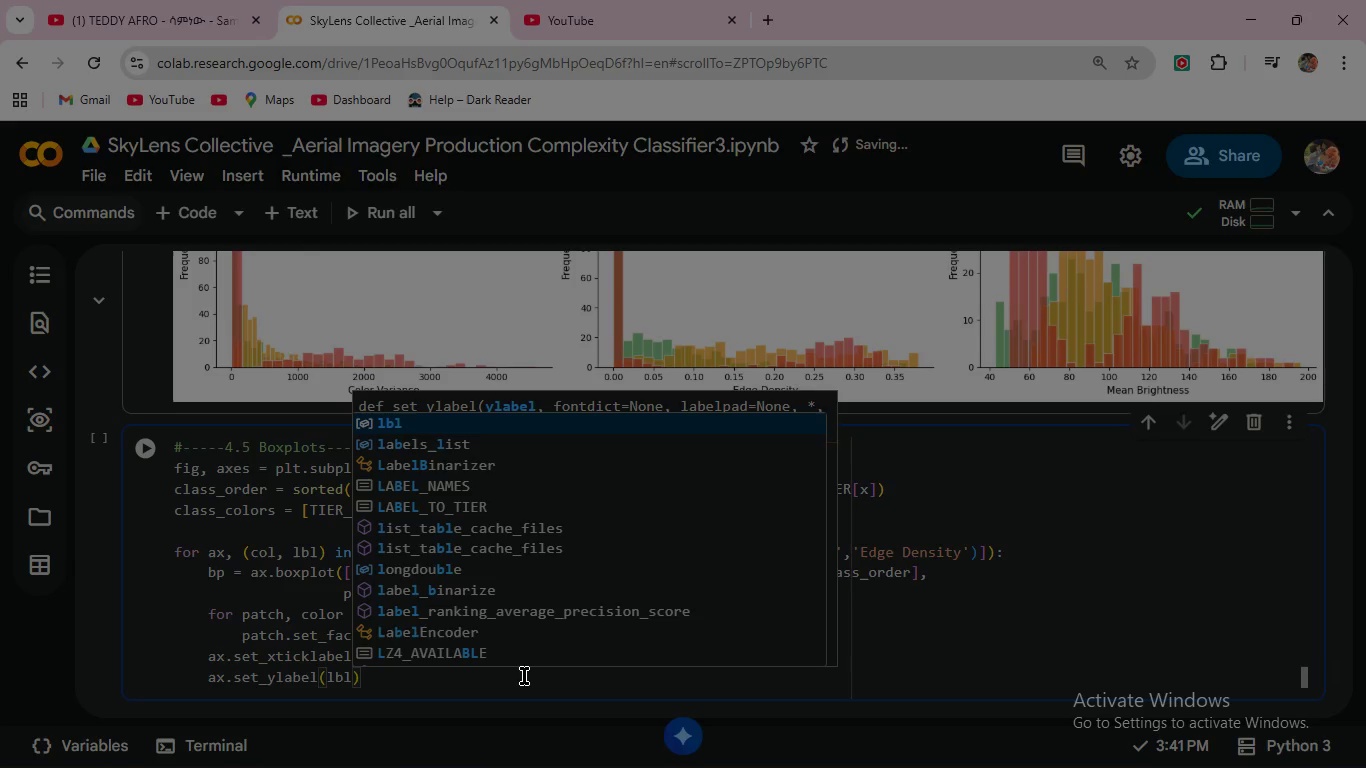 
type(, fontsize=11)
 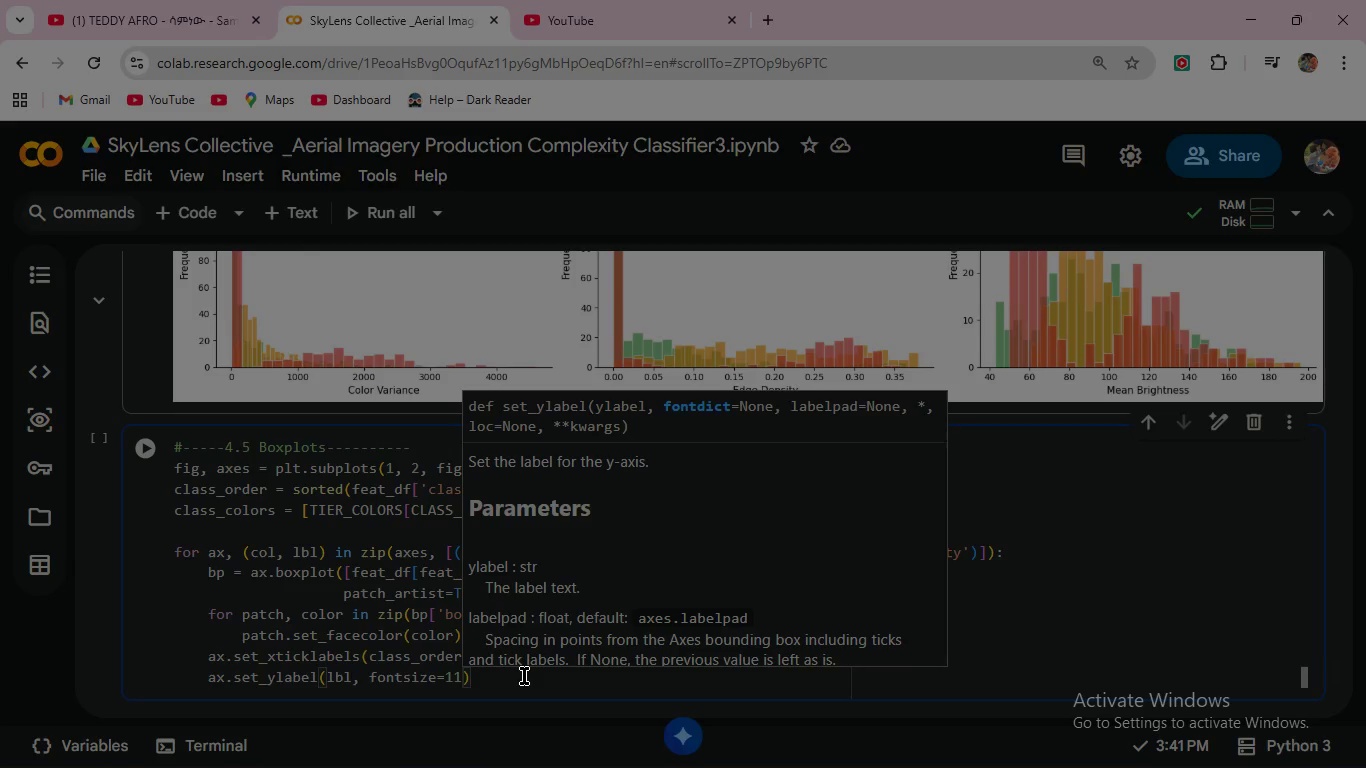 
key(ArrowRight)
 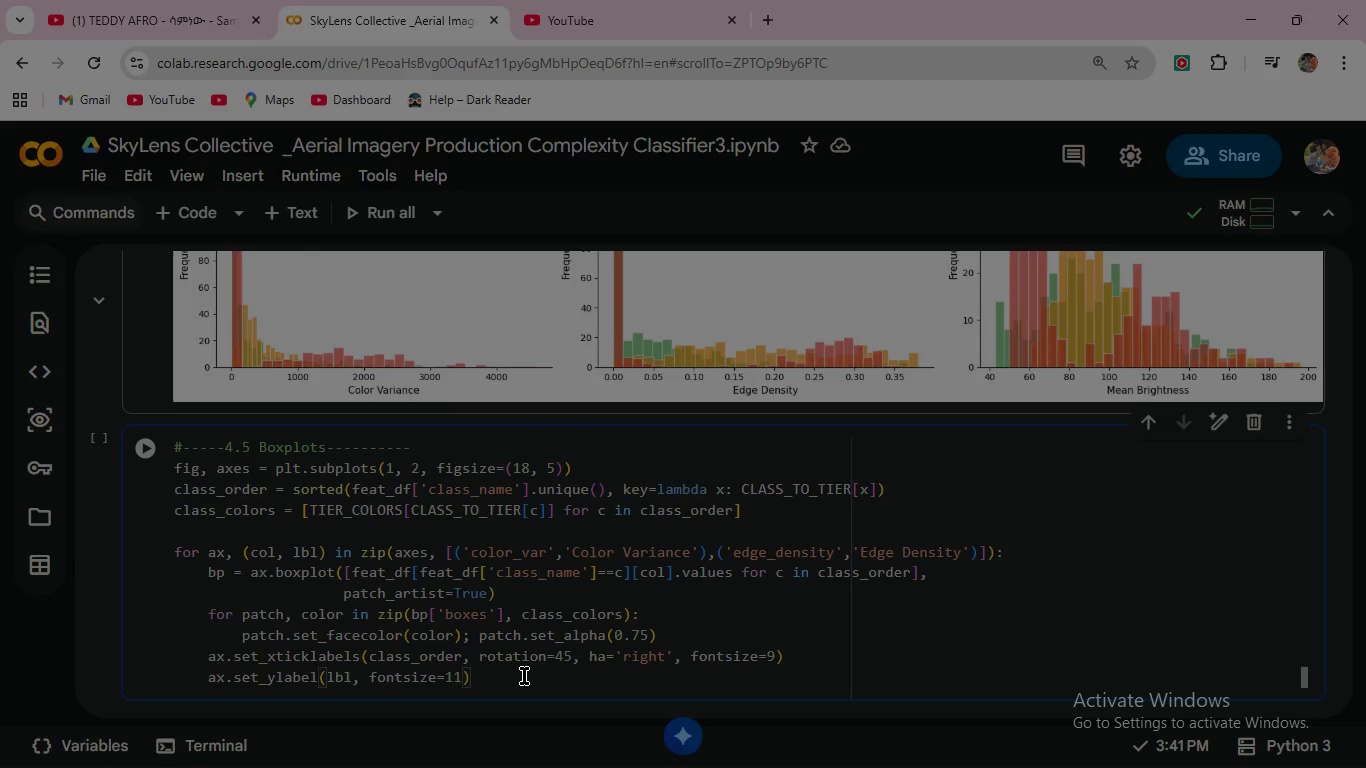 
key(Enter)
 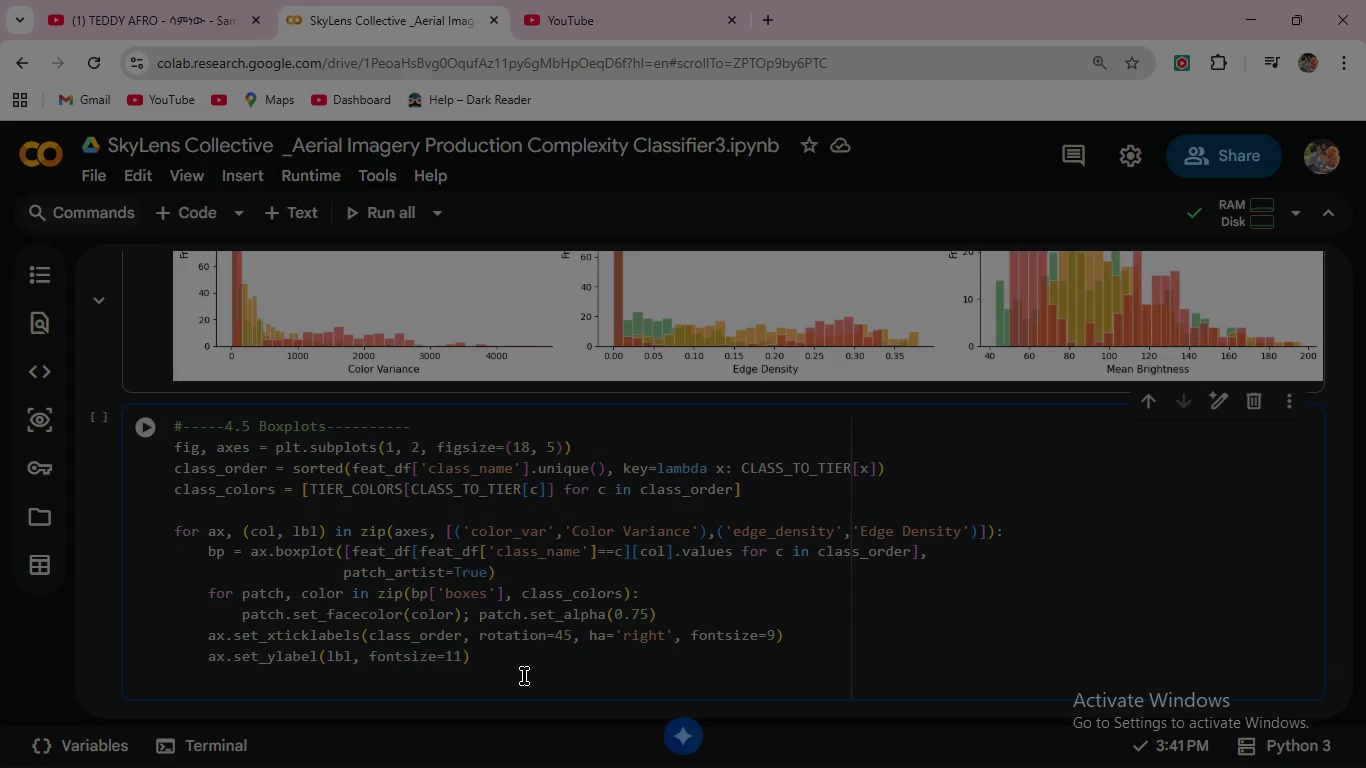 
type(ax.set_tit)
 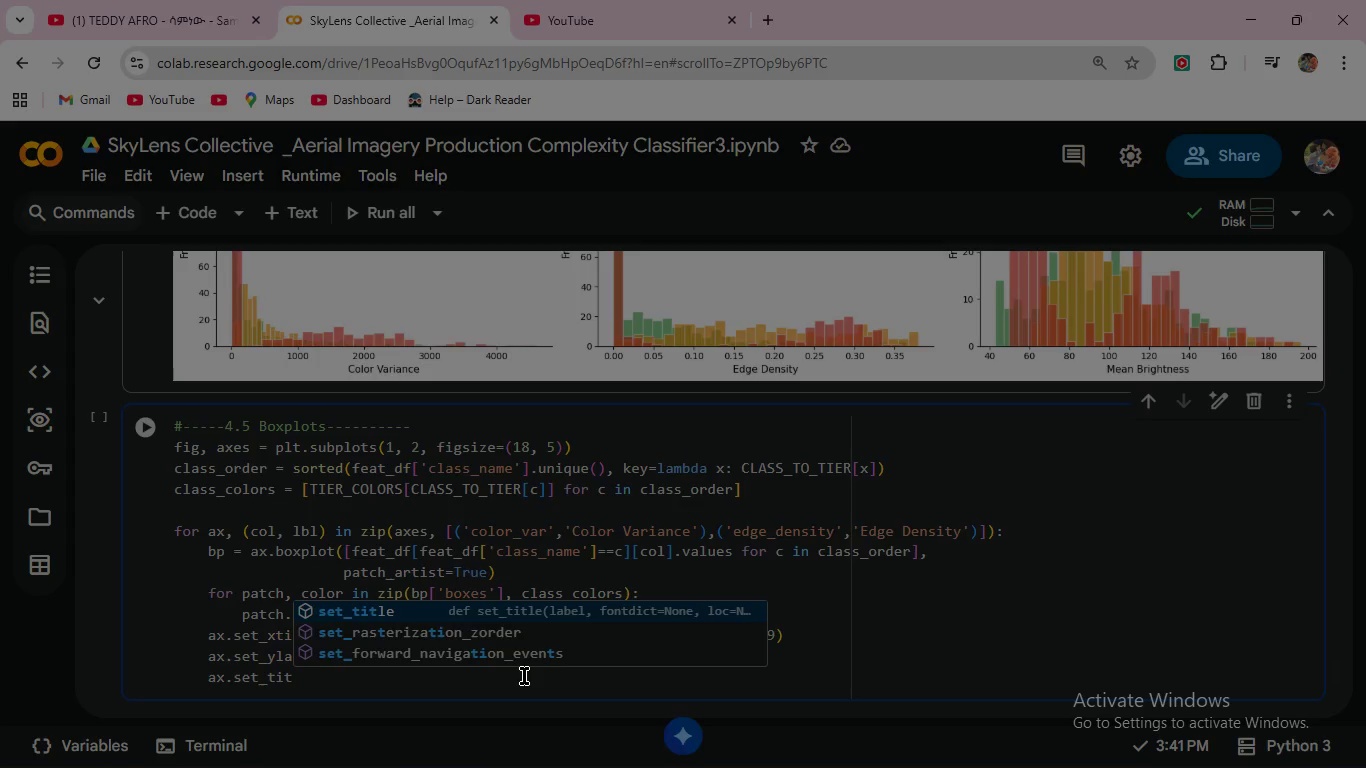 
key(Enter)
 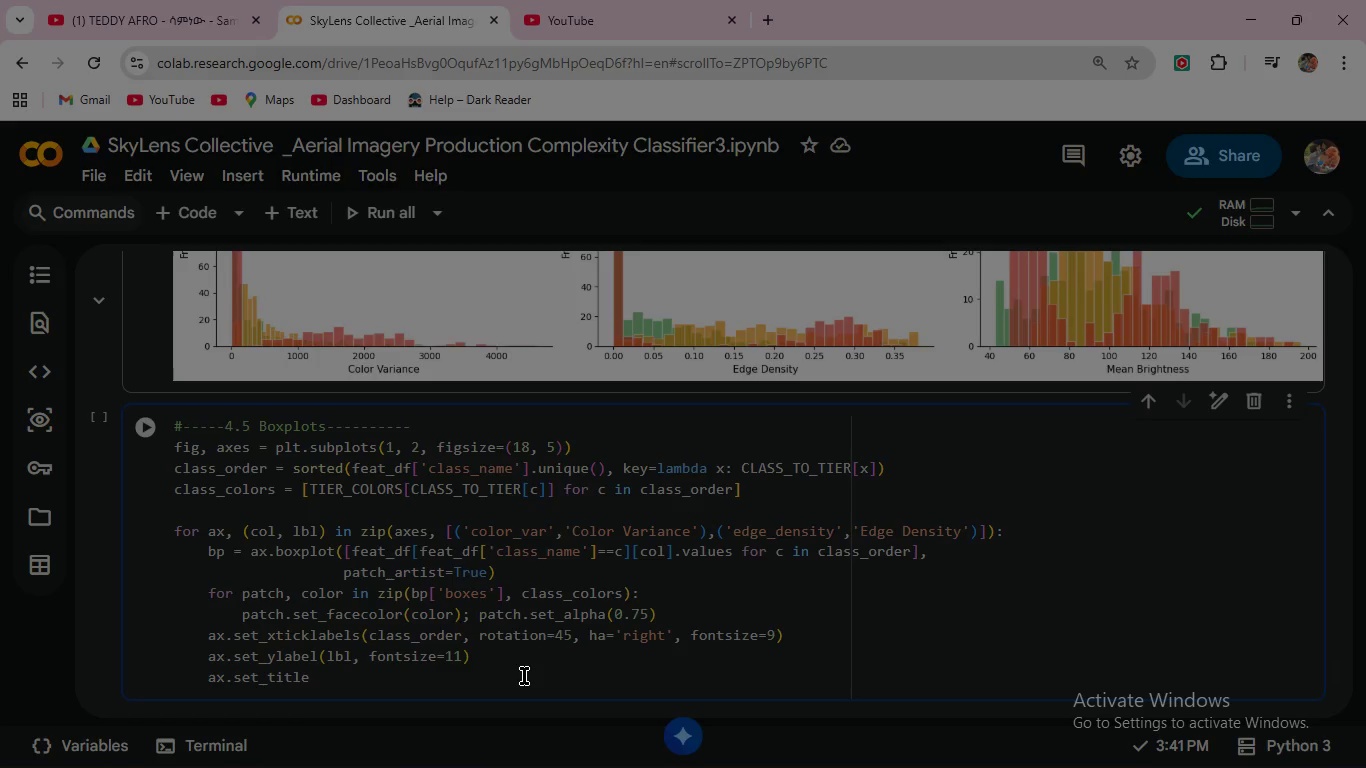 
type((f)
 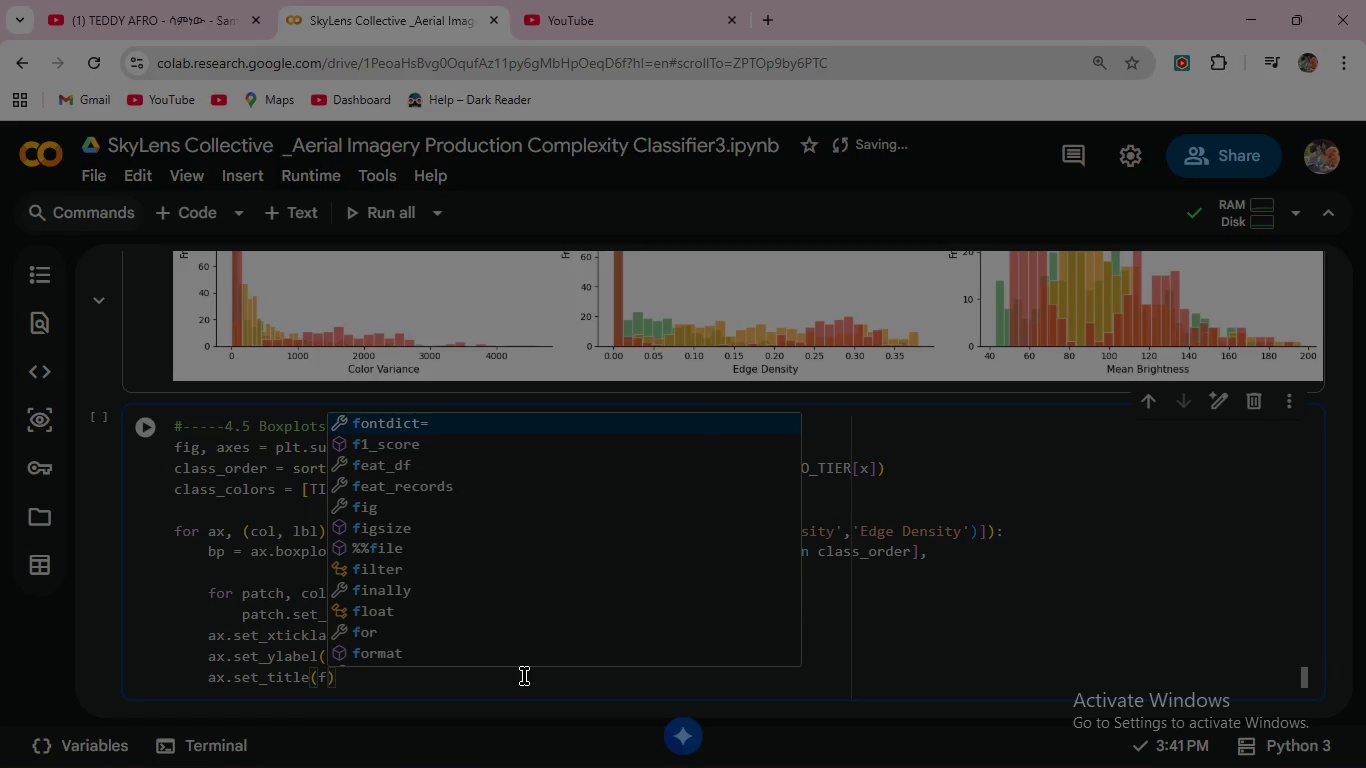 
key(Quote)
 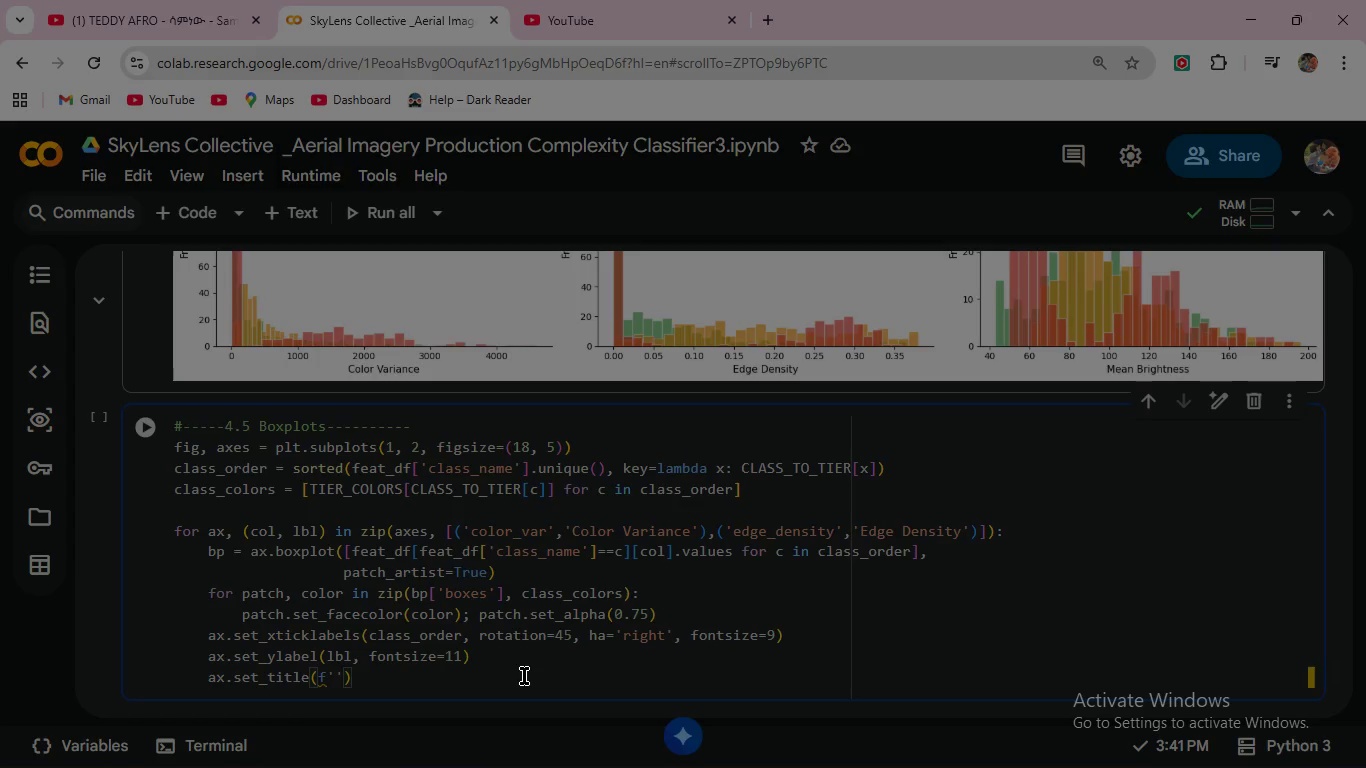 
type({lbl)
 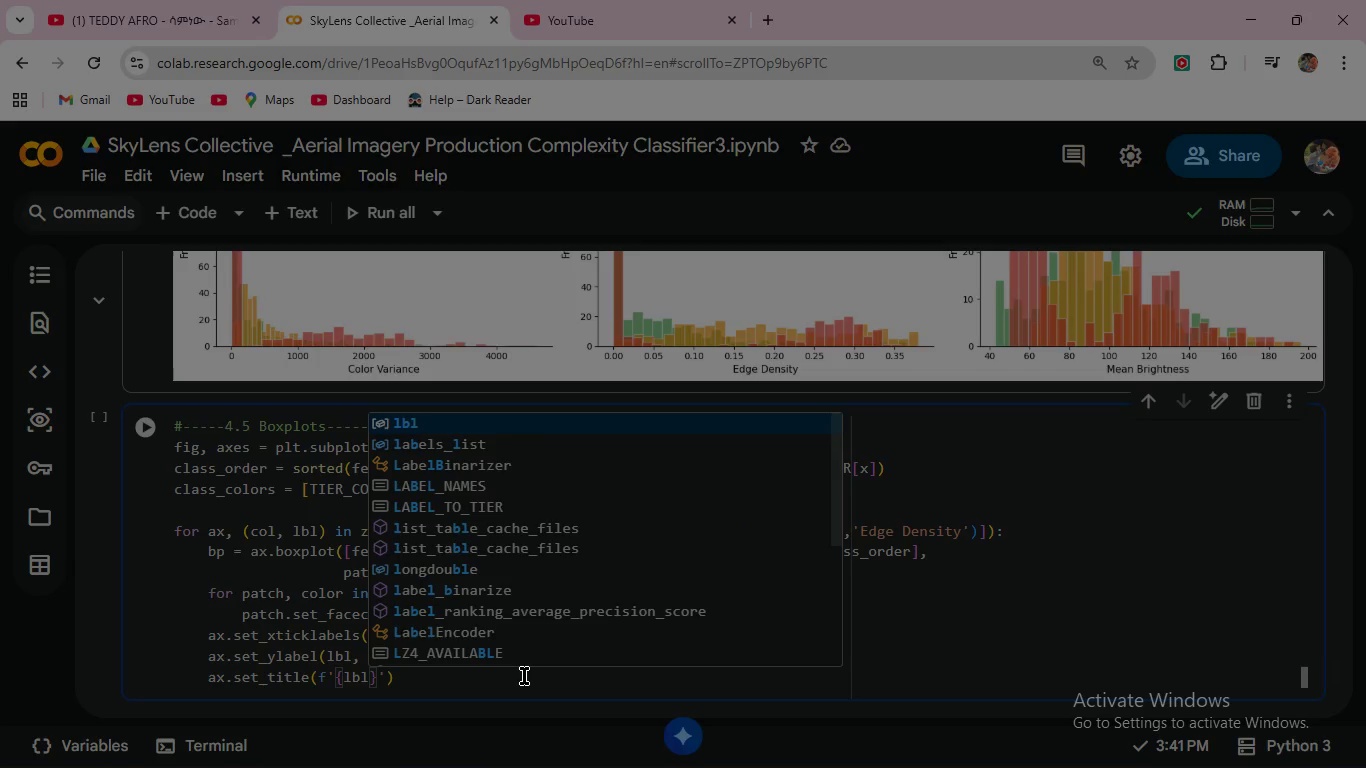 
key(ArrowRight)
 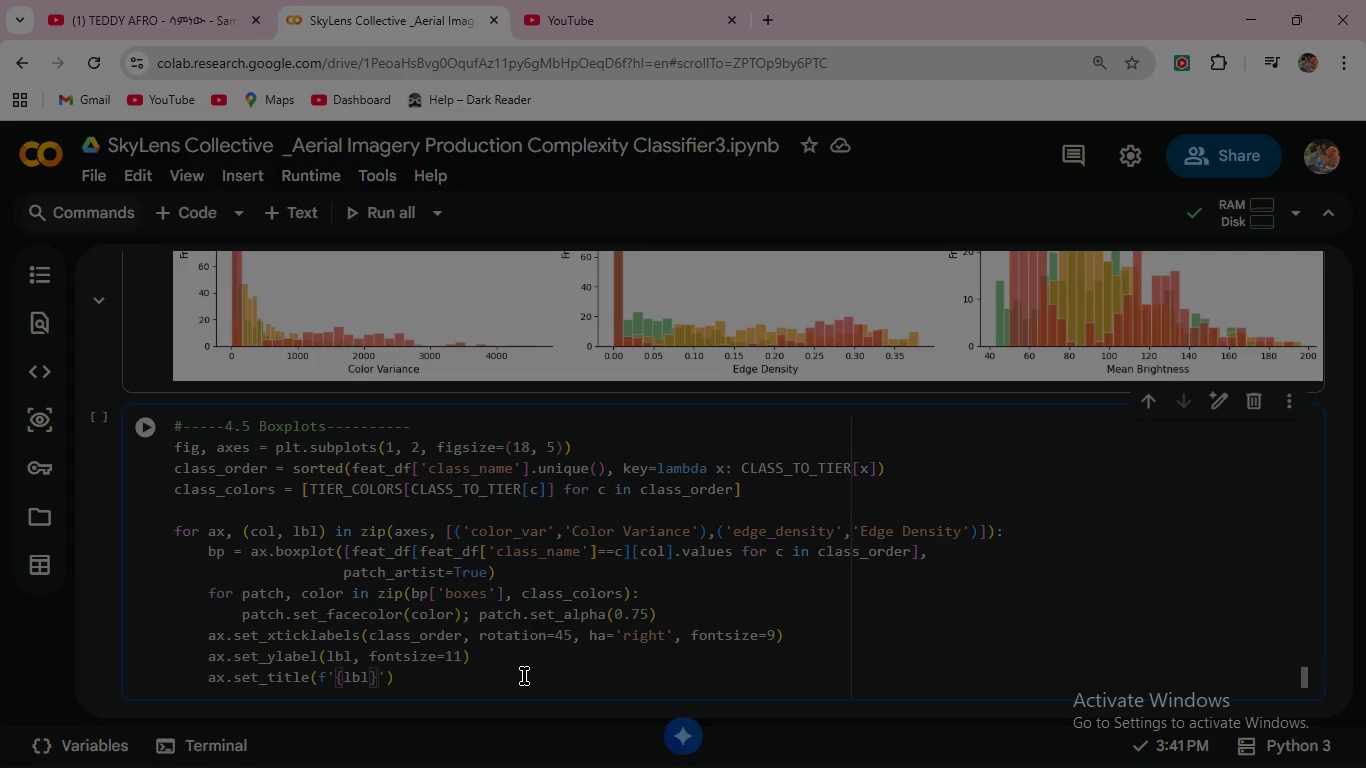 
type( by )
 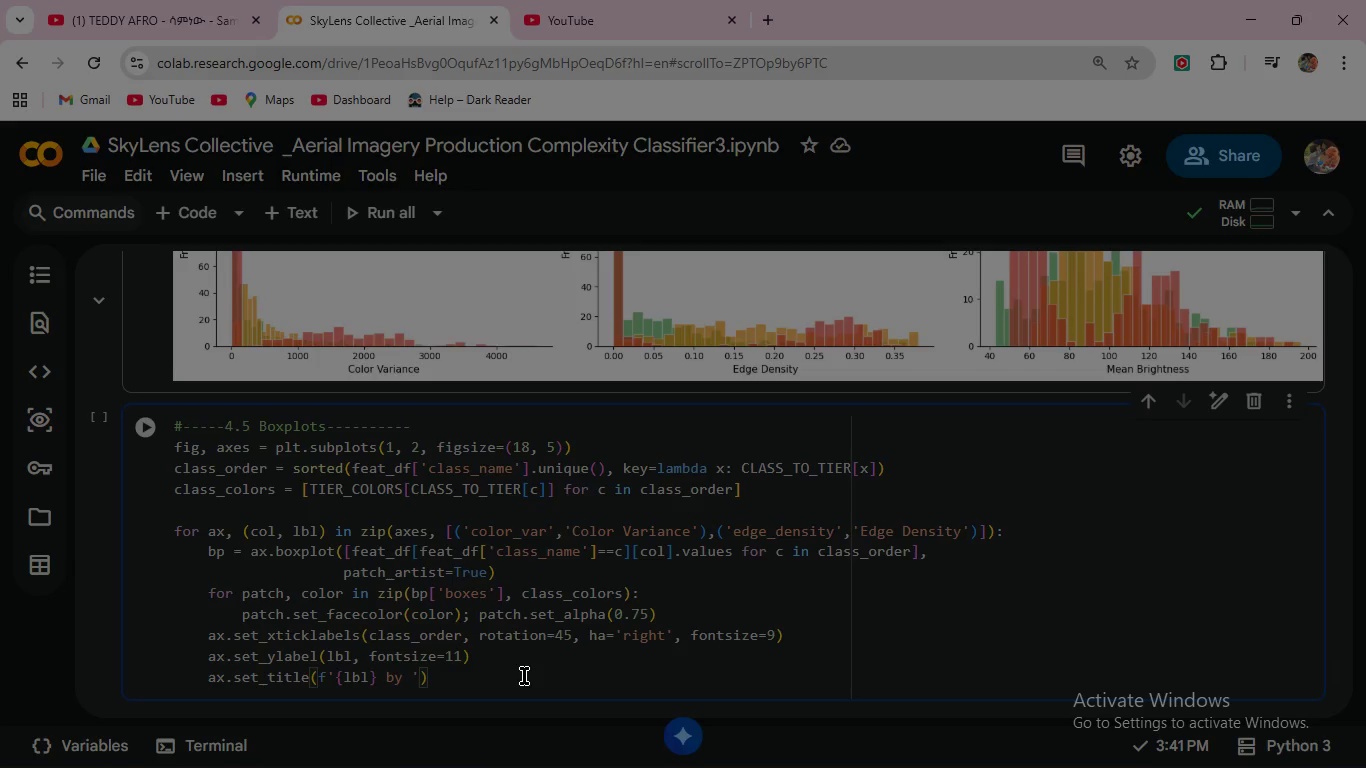 
type(Class (sorted)
 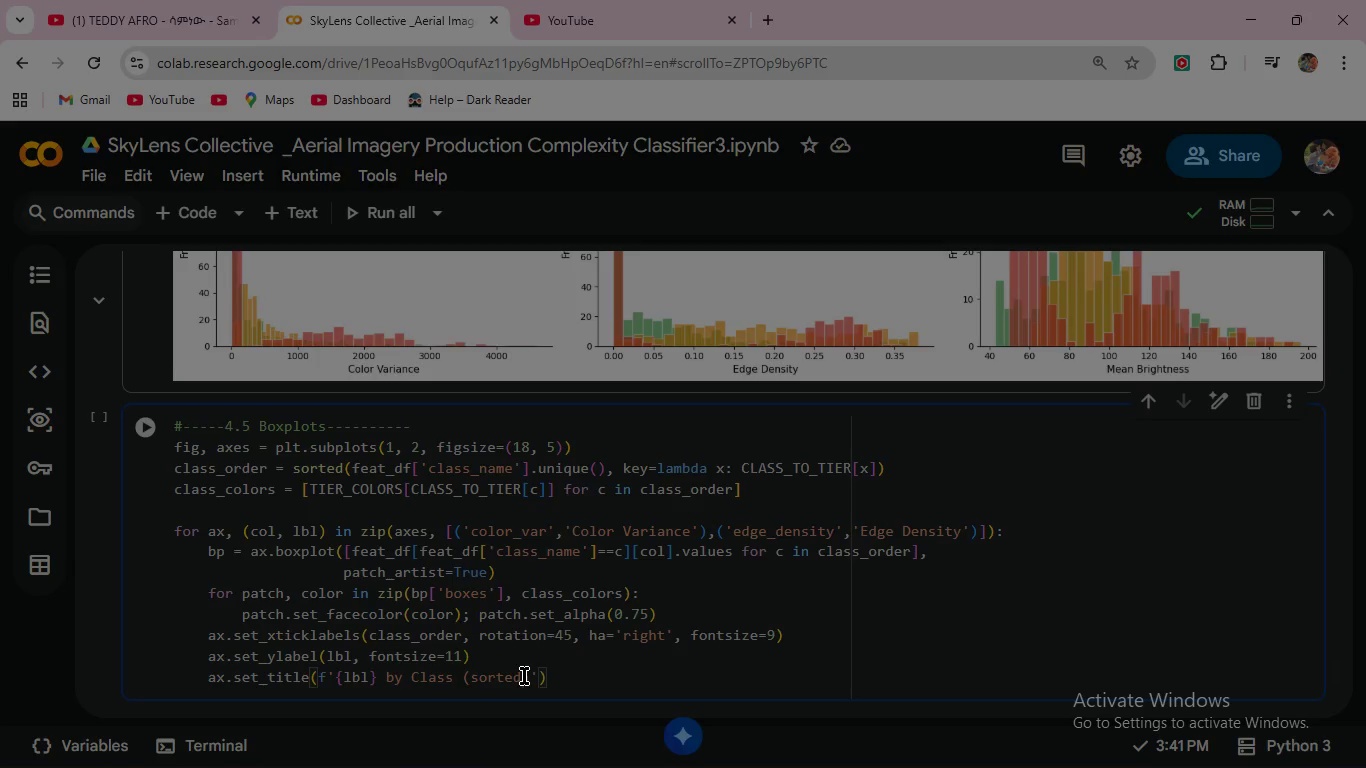 
type(by )
key(Backspace)
key(Backspace)
key(Backspace)
type( by Tier)
 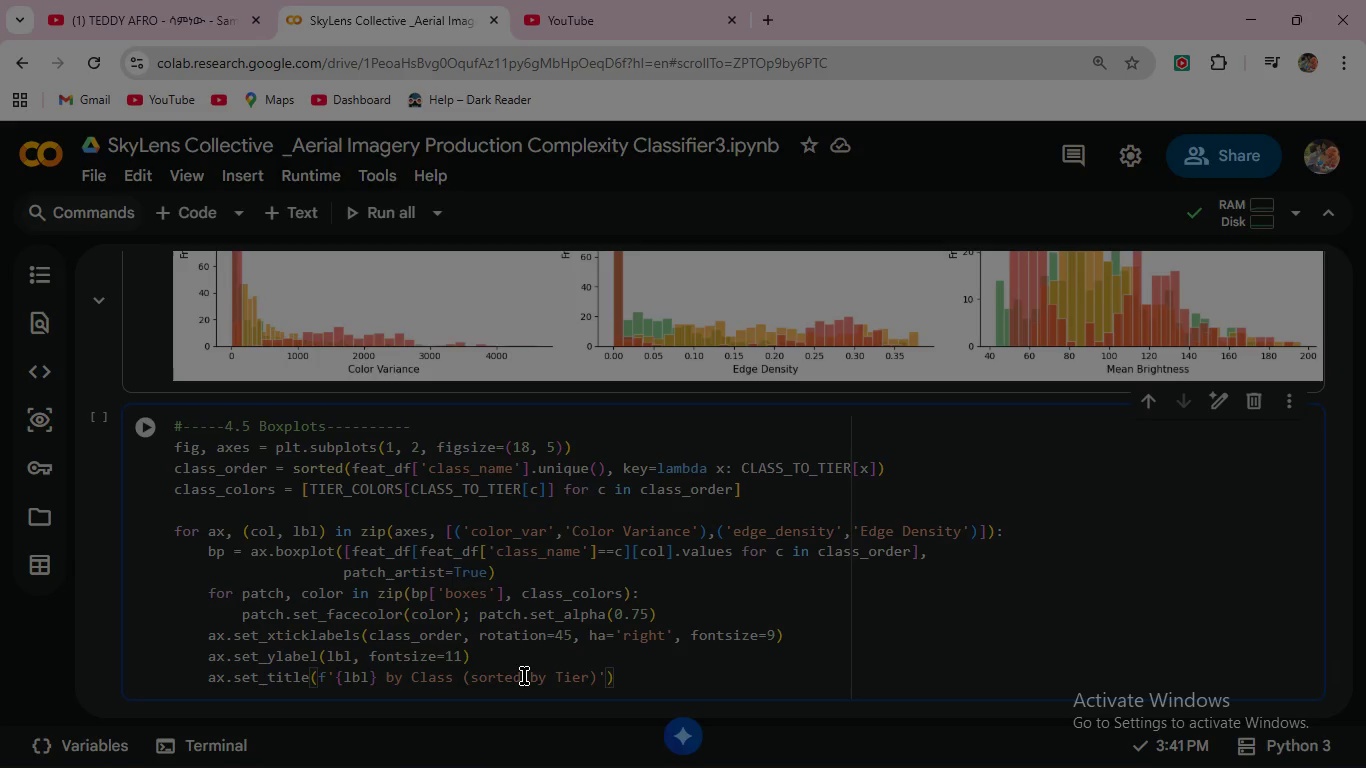 
key(ArrowRight)
 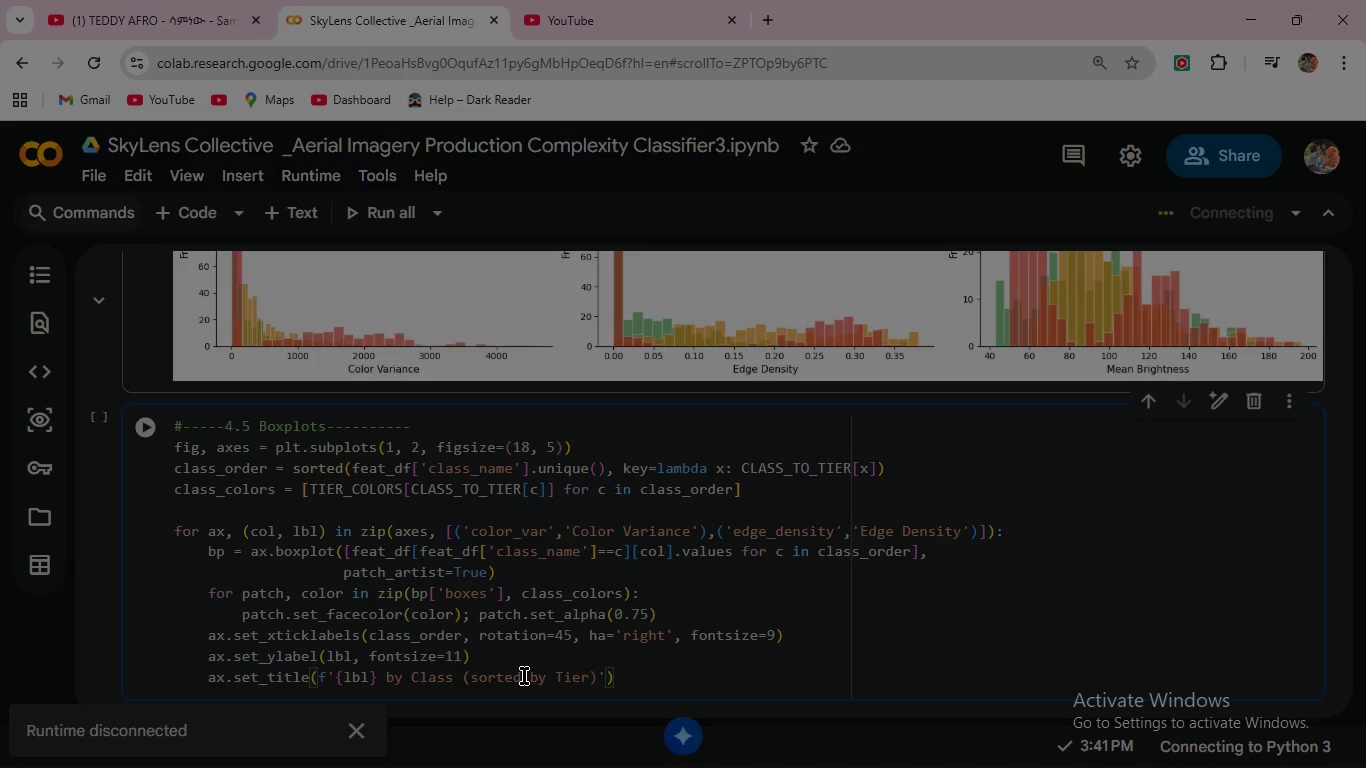 
key(ArrowRight)
 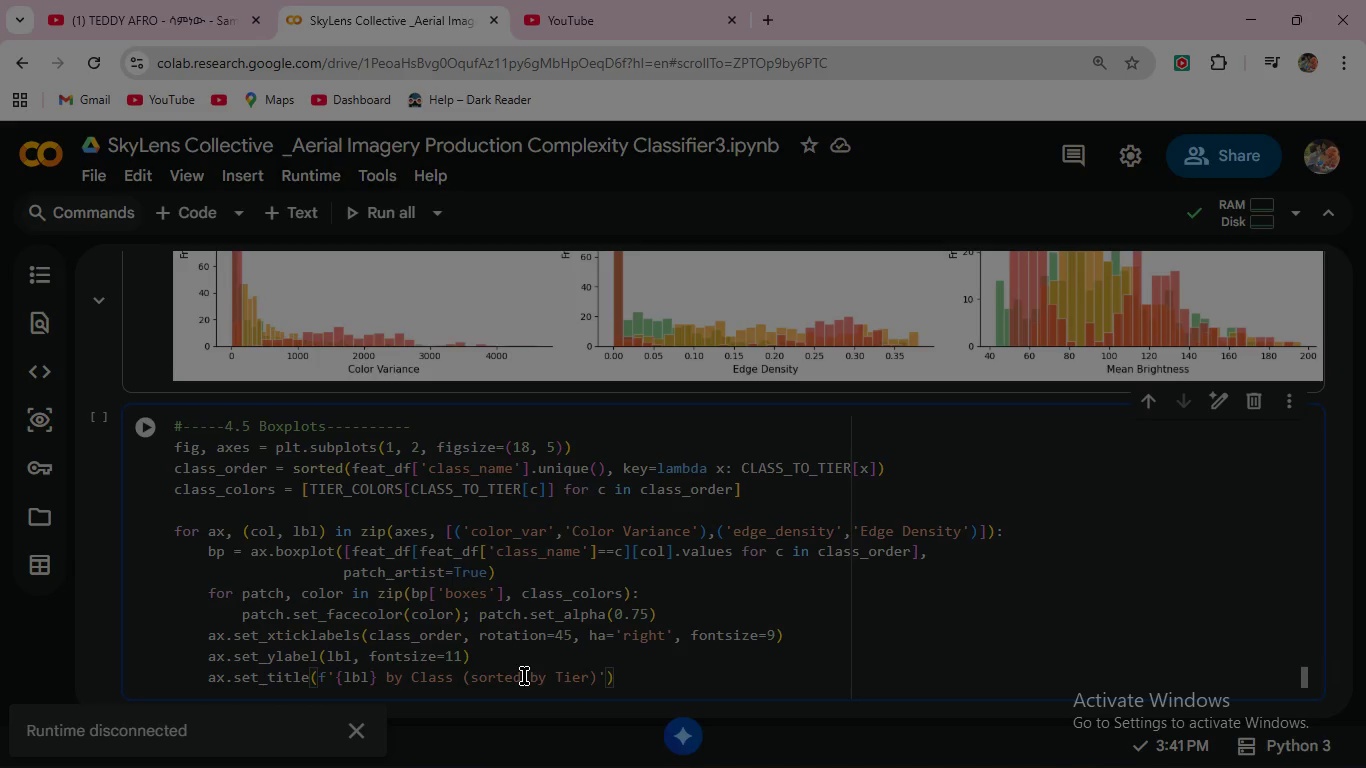 
key(Comma)
 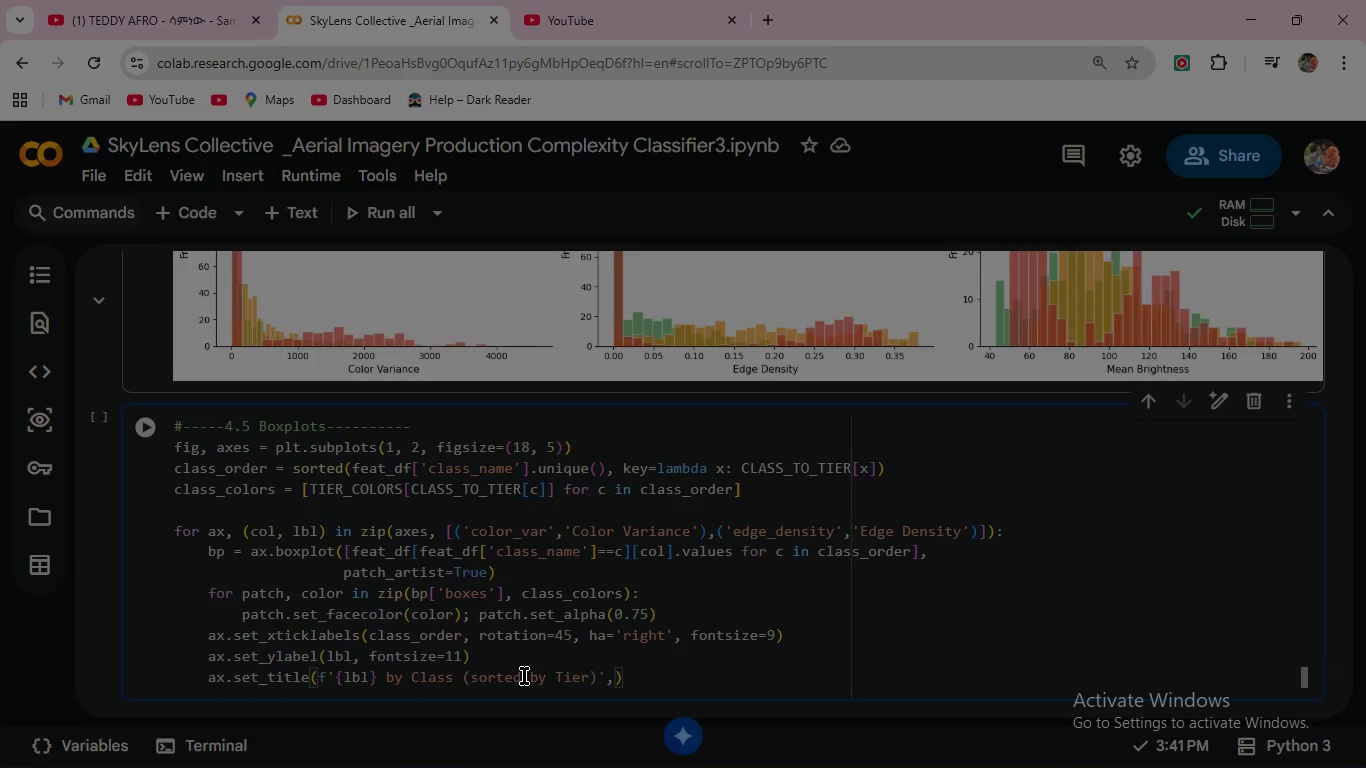 
wait(5.28)
 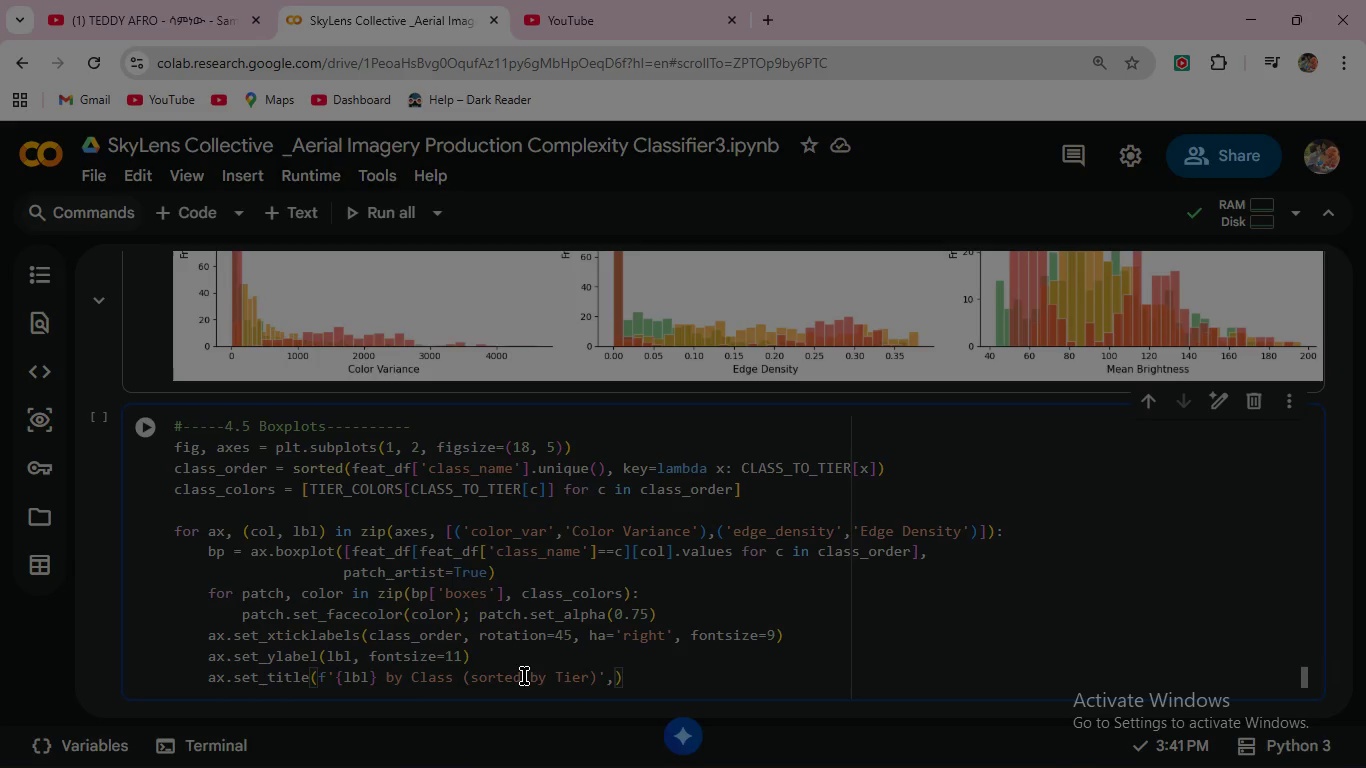 
type( fontsize=12, font)
 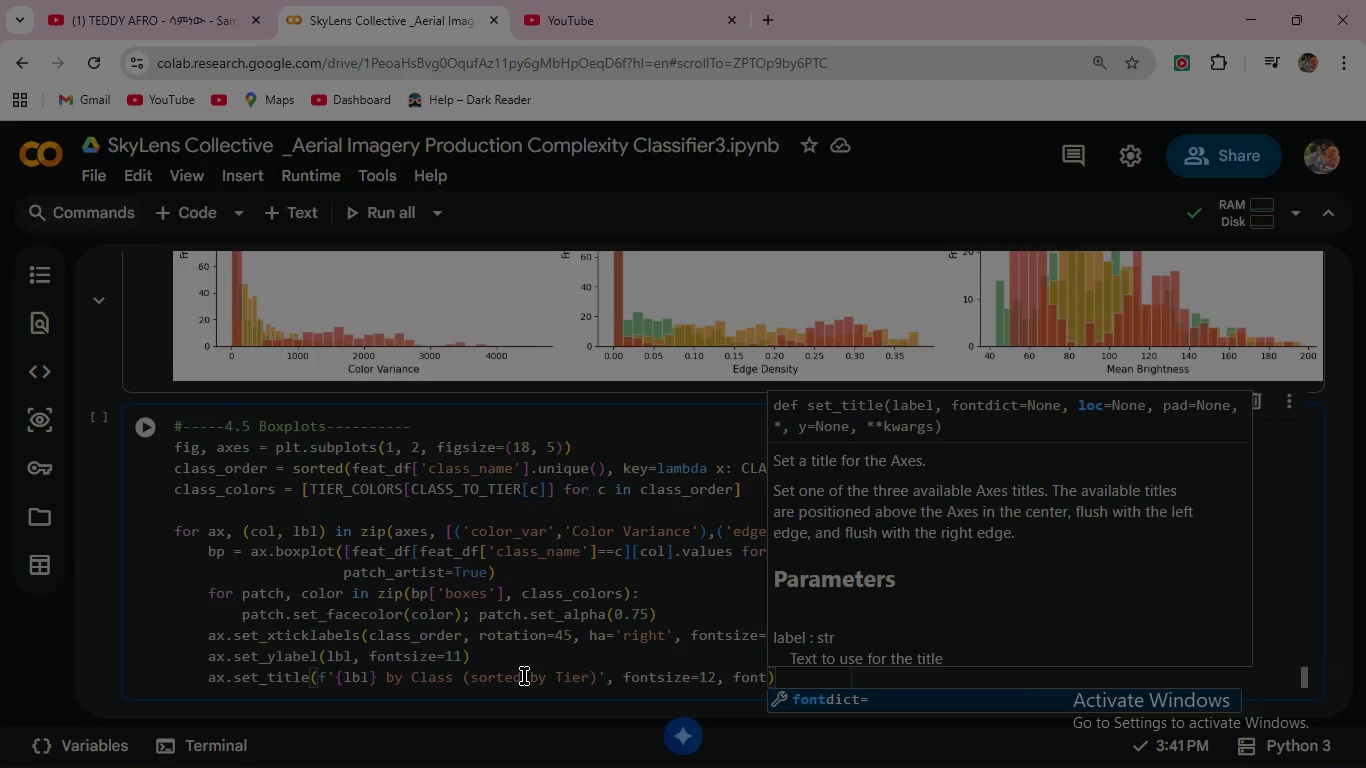 
type(weight)
 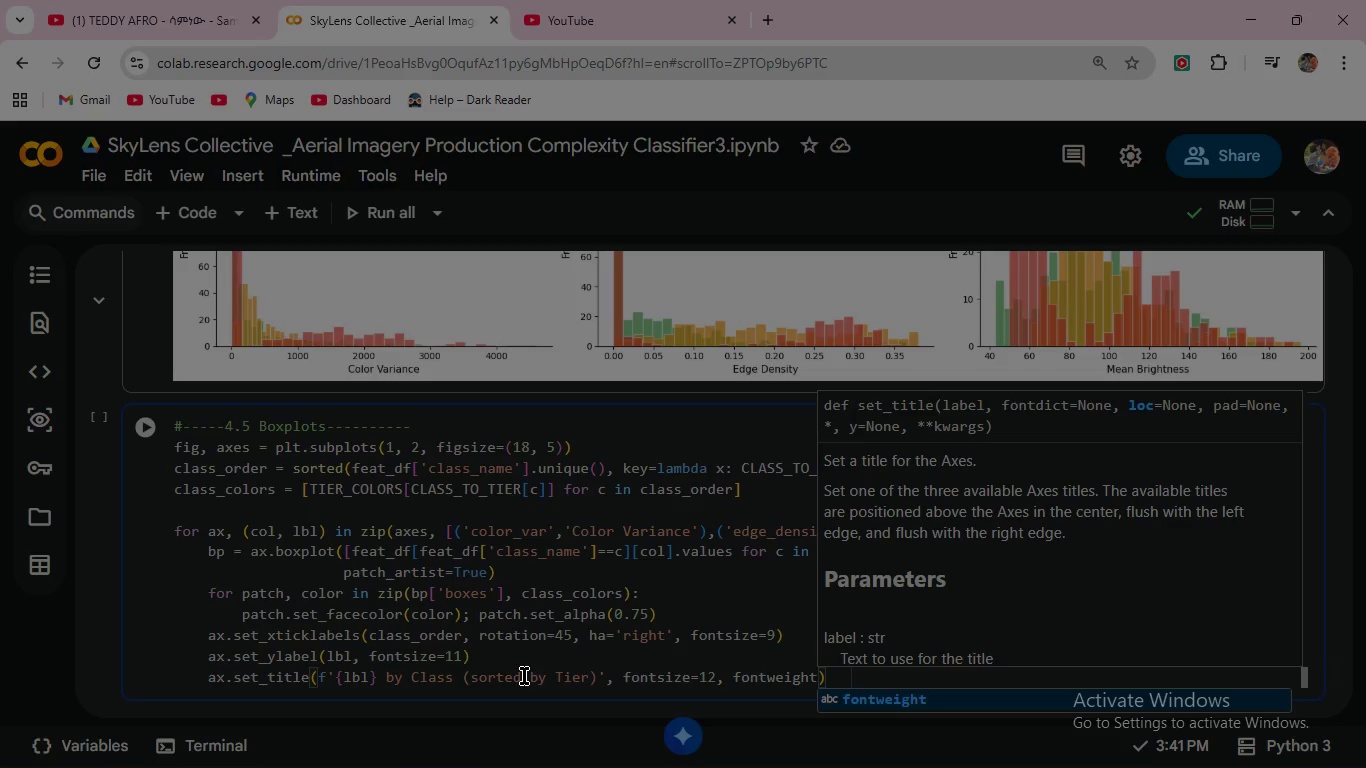 
key(Enter)
 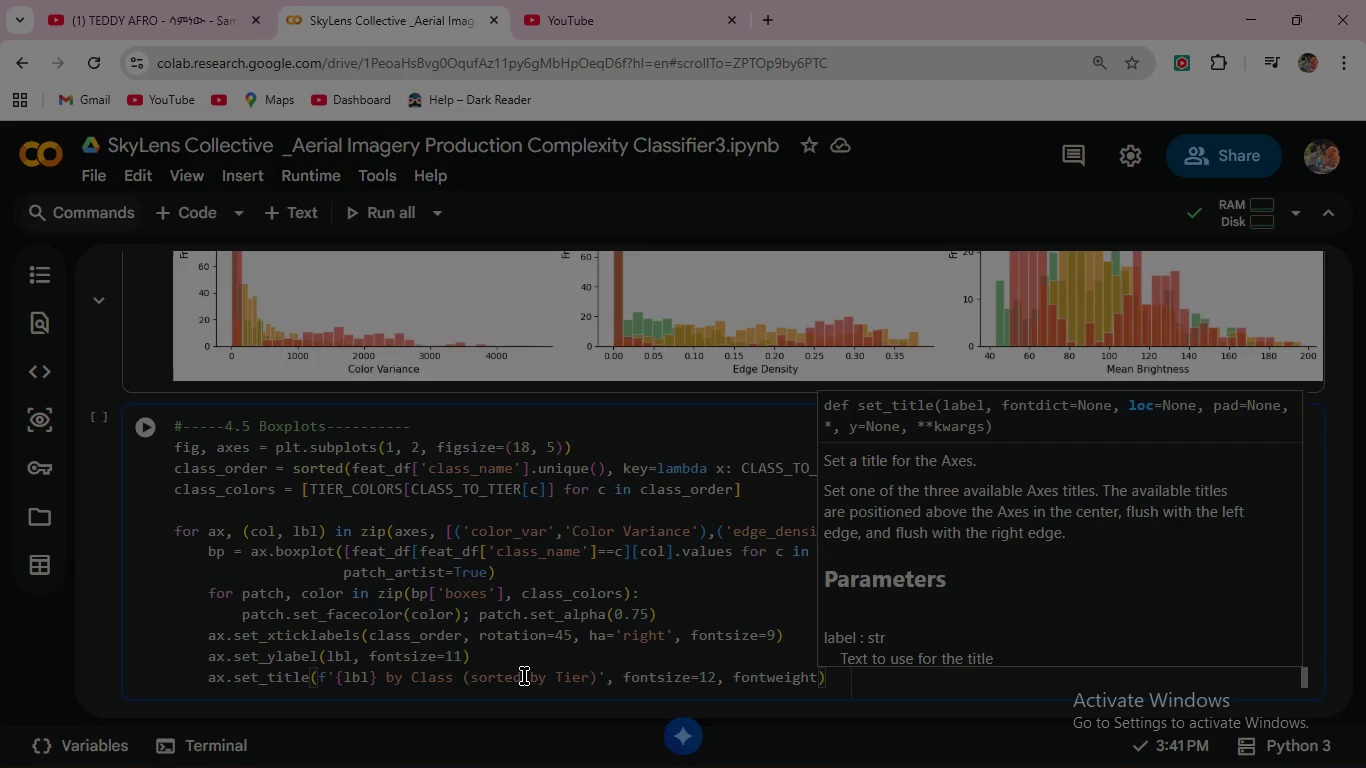 
type(='bold)
 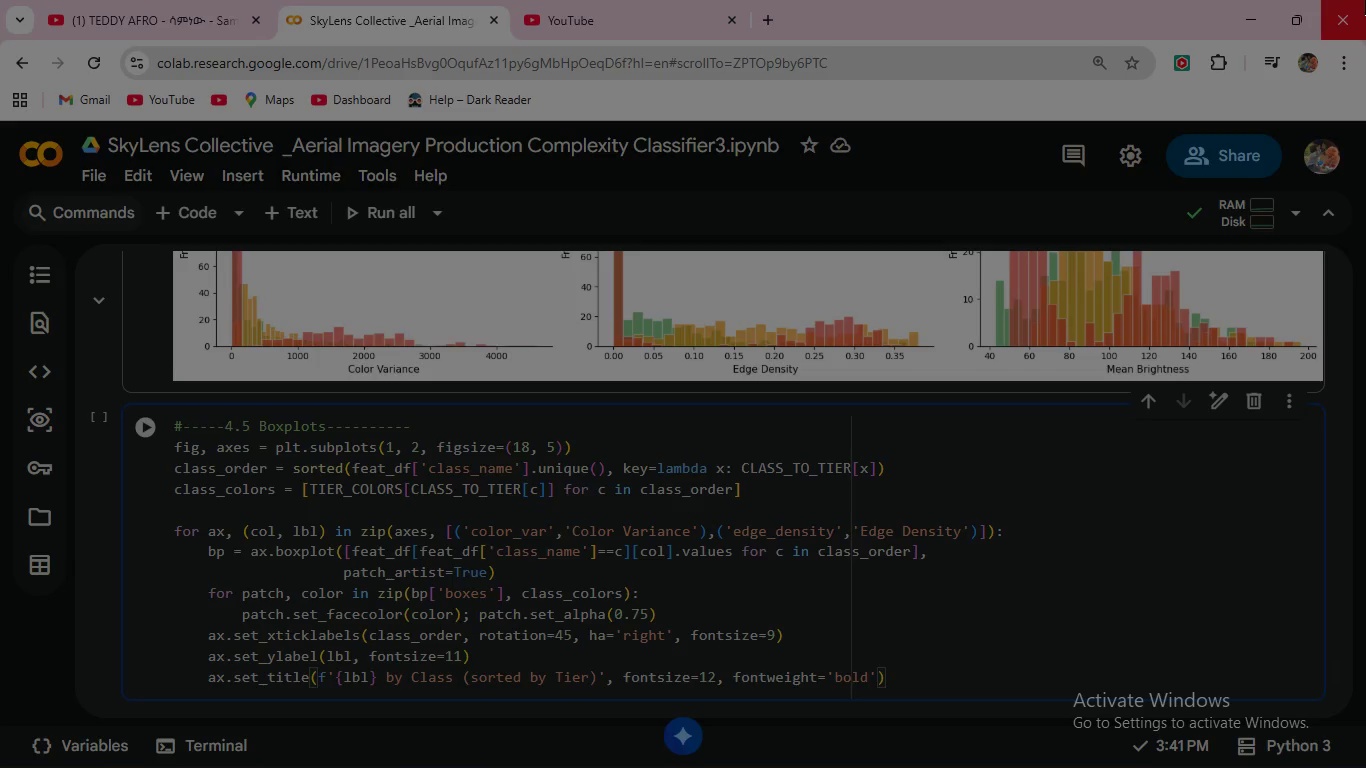 
wait(7.49)
 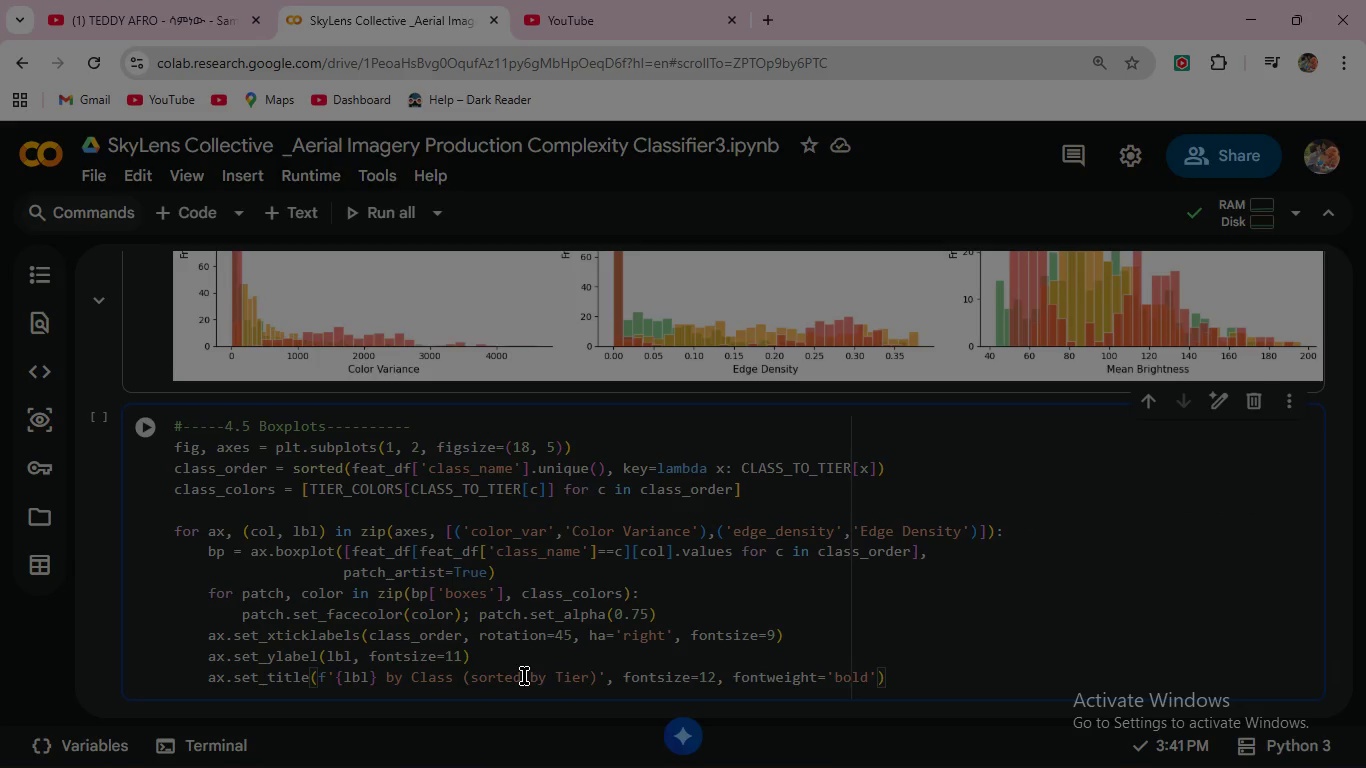 
left_click([905, 668])
 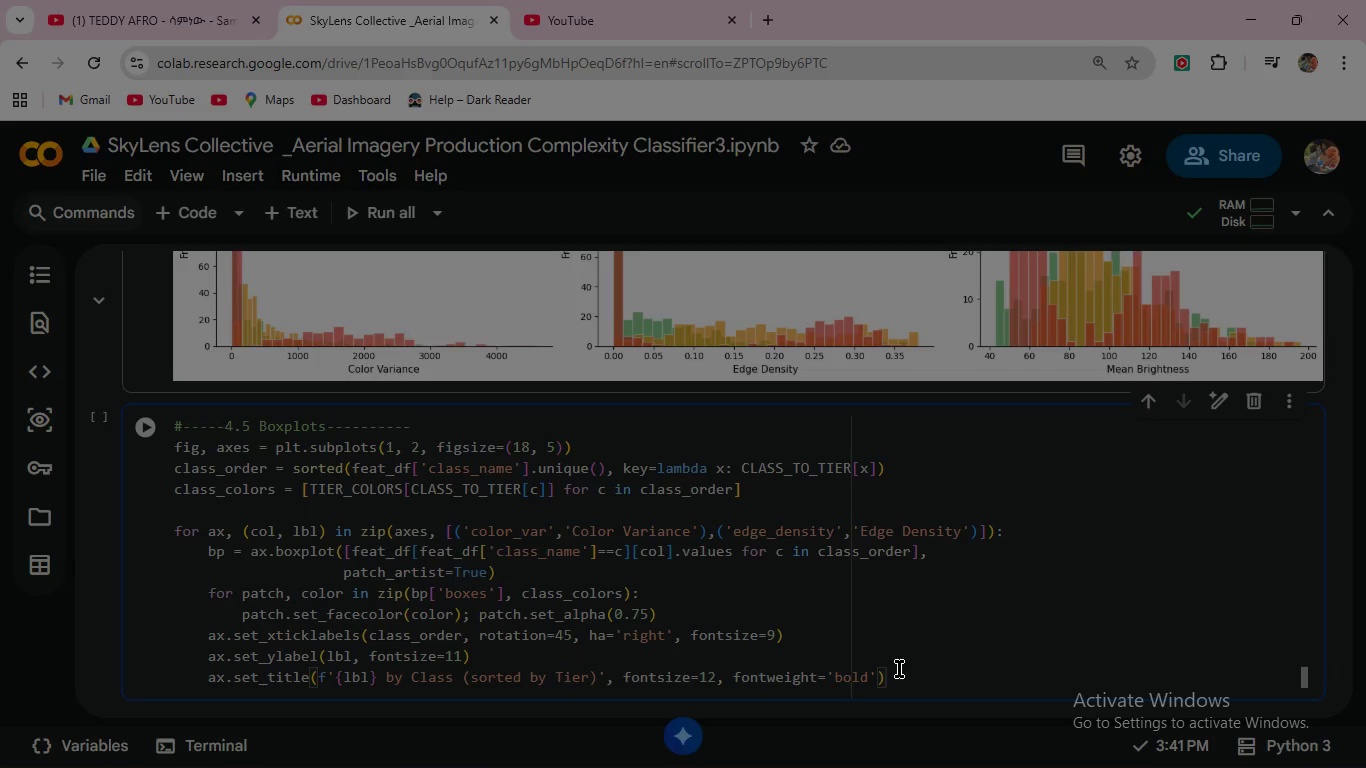 
key(Enter)
 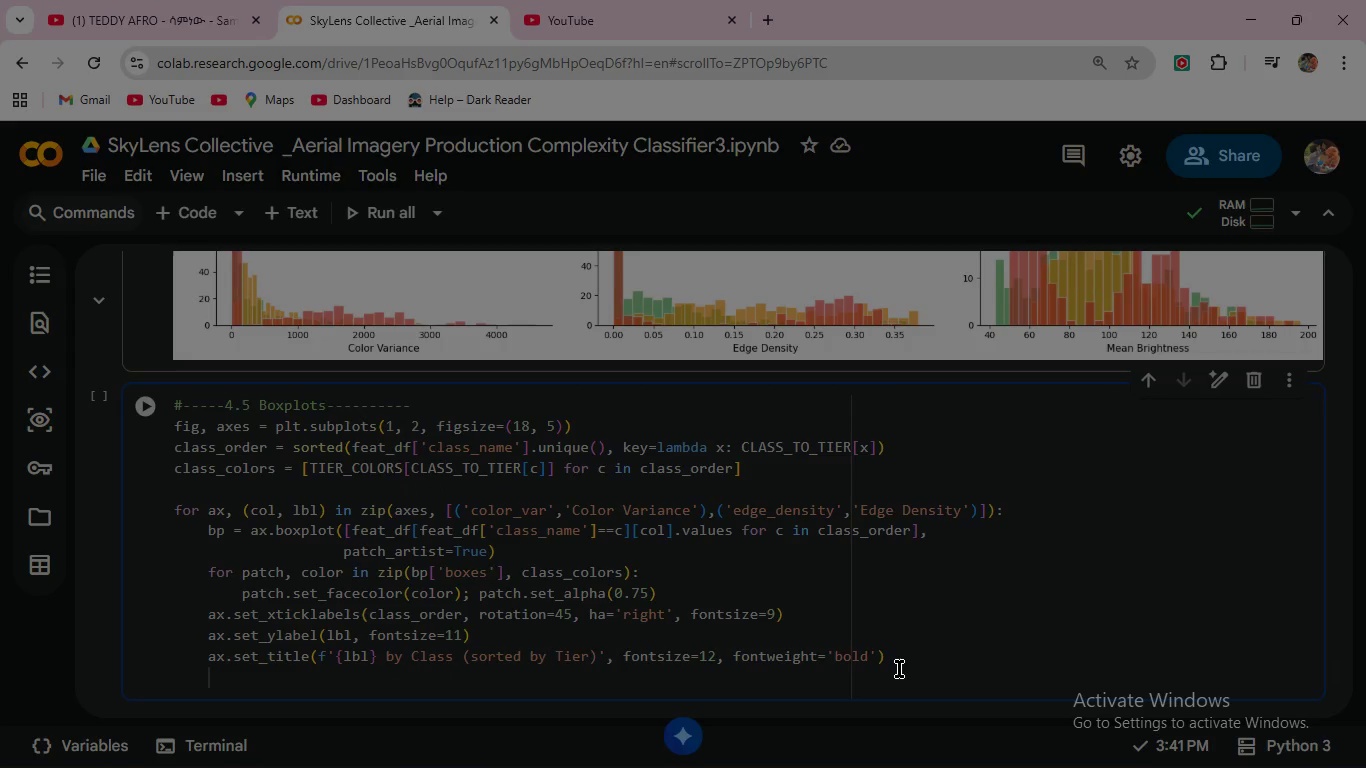 
type(ax.legend)
 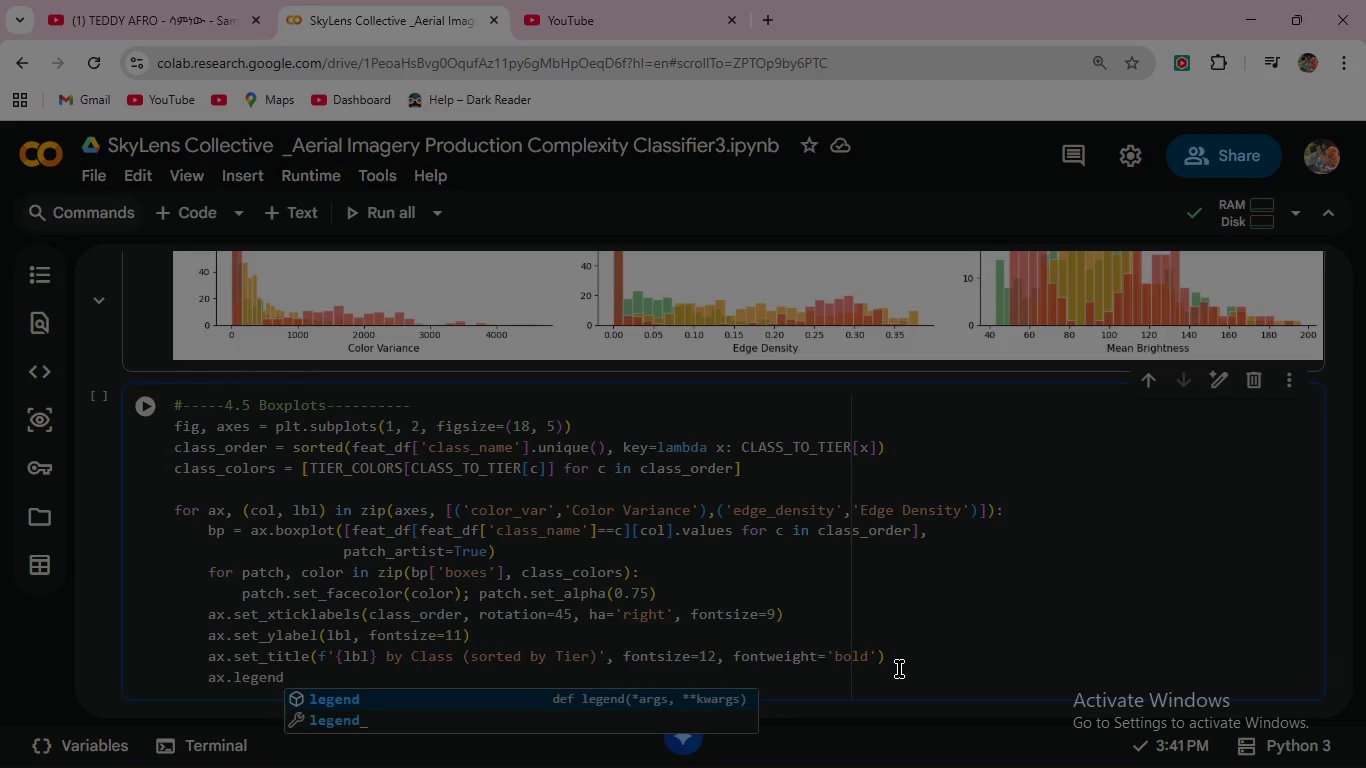 
type((handles=[mpatches.Patch)
 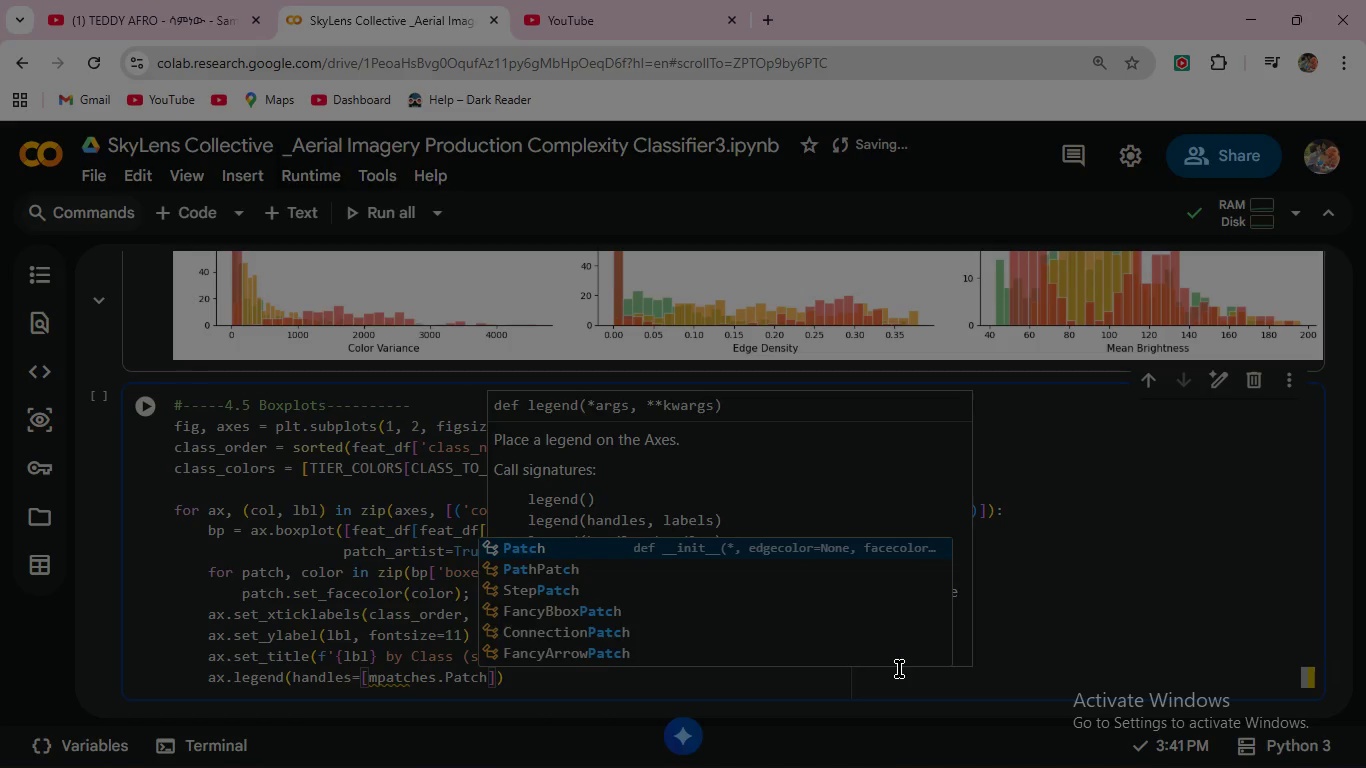 
type((color=)
 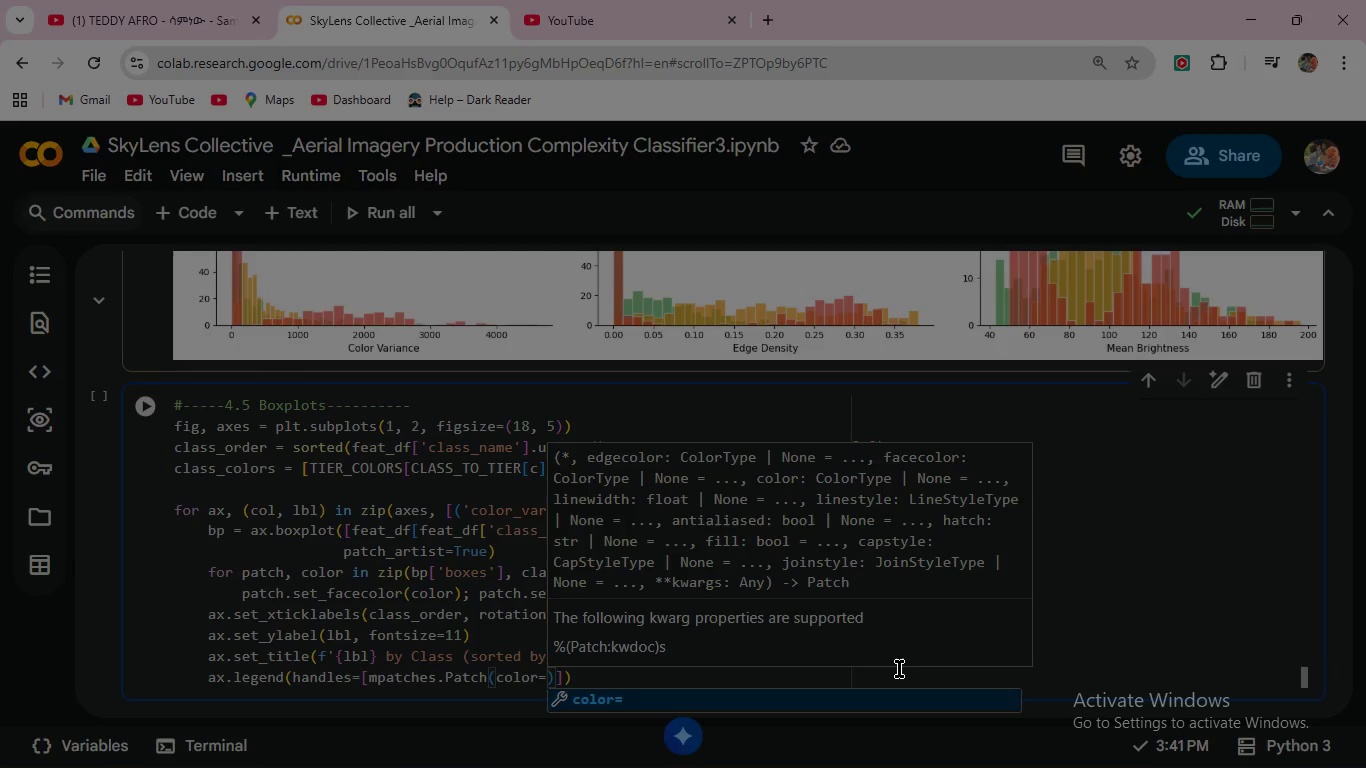 
wait(5.3)
 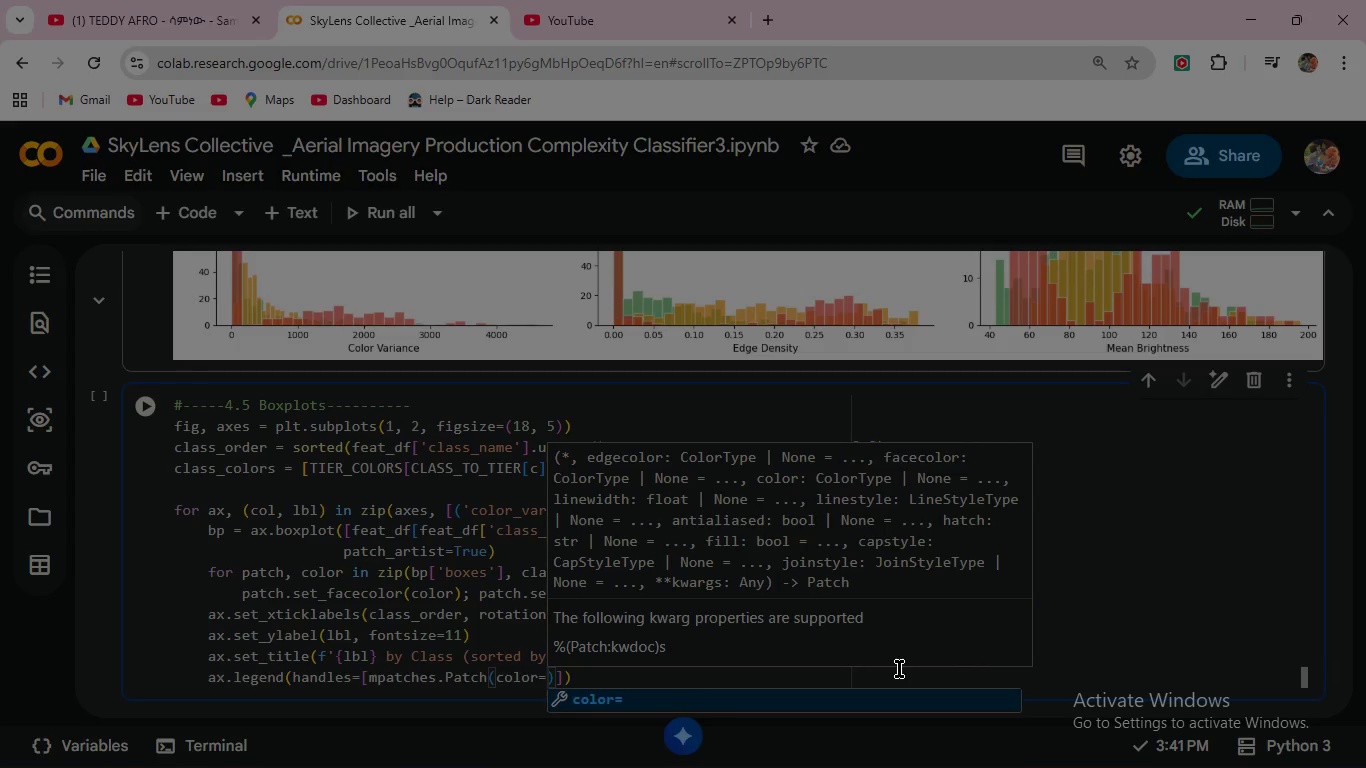 
type(TIER)
 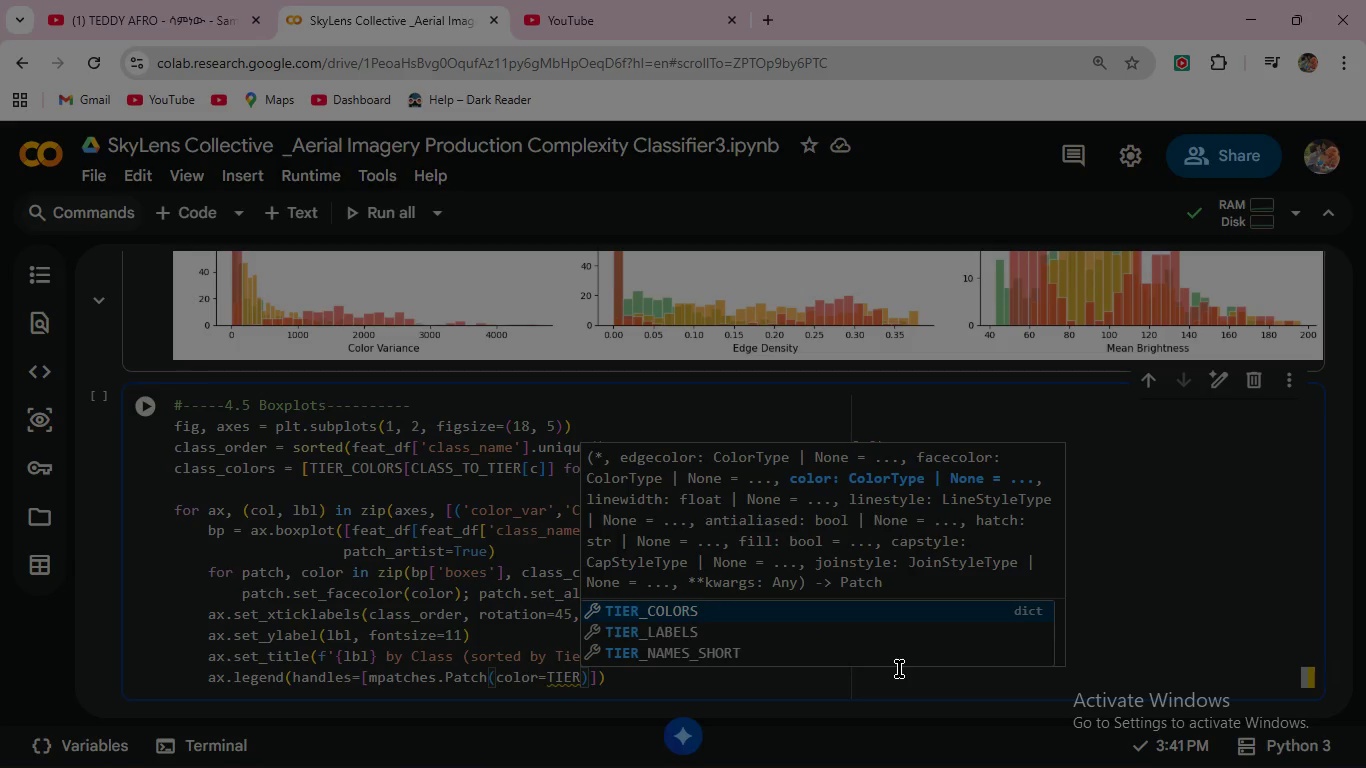 
key(Enter)
 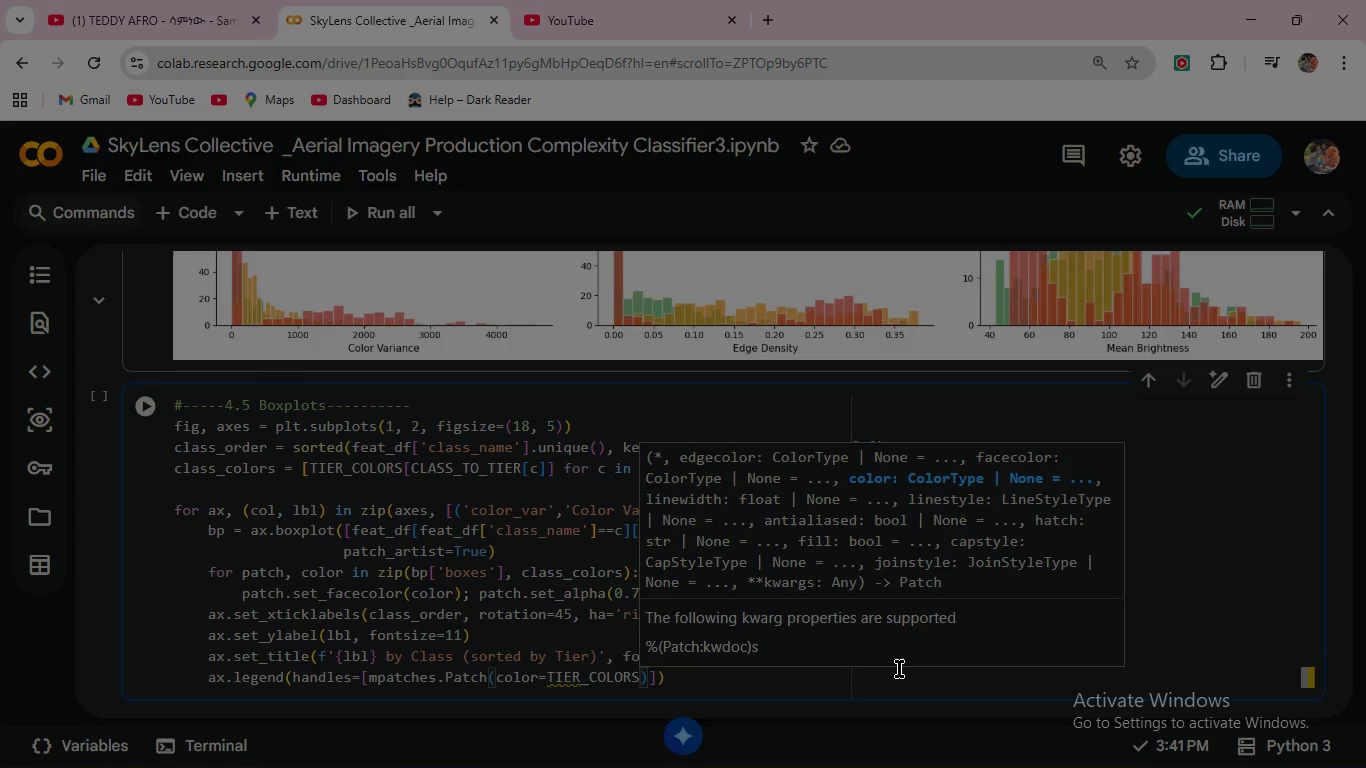 
key(BracketLeft)
 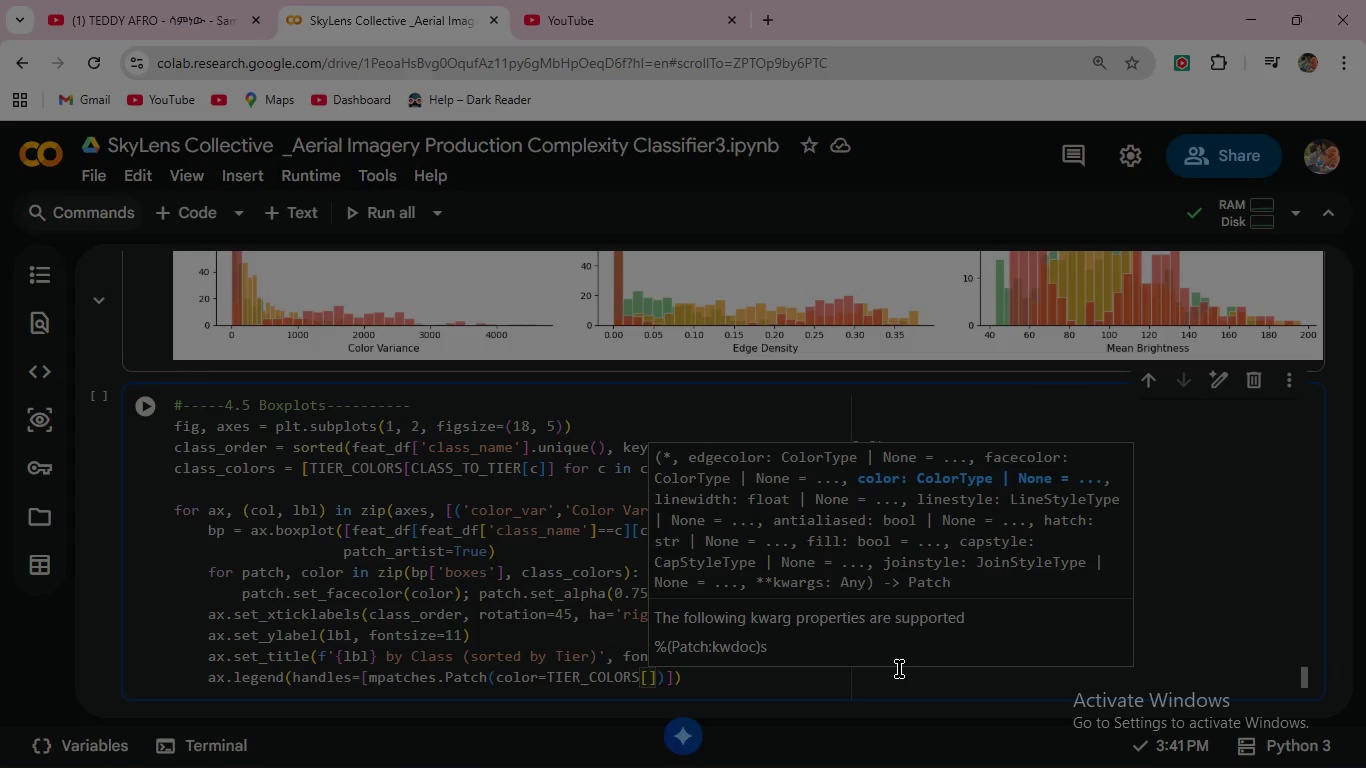 
key(T)
 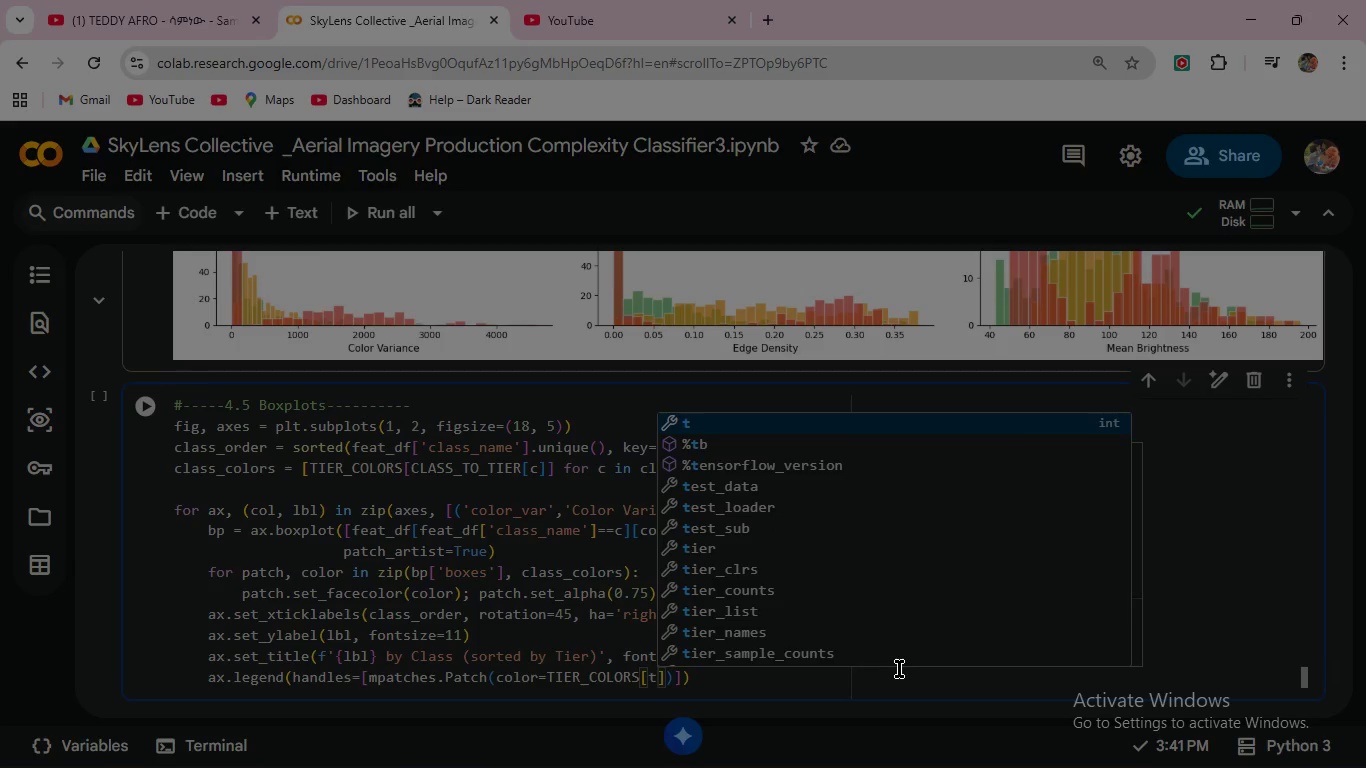 
key(ArrowRight)
 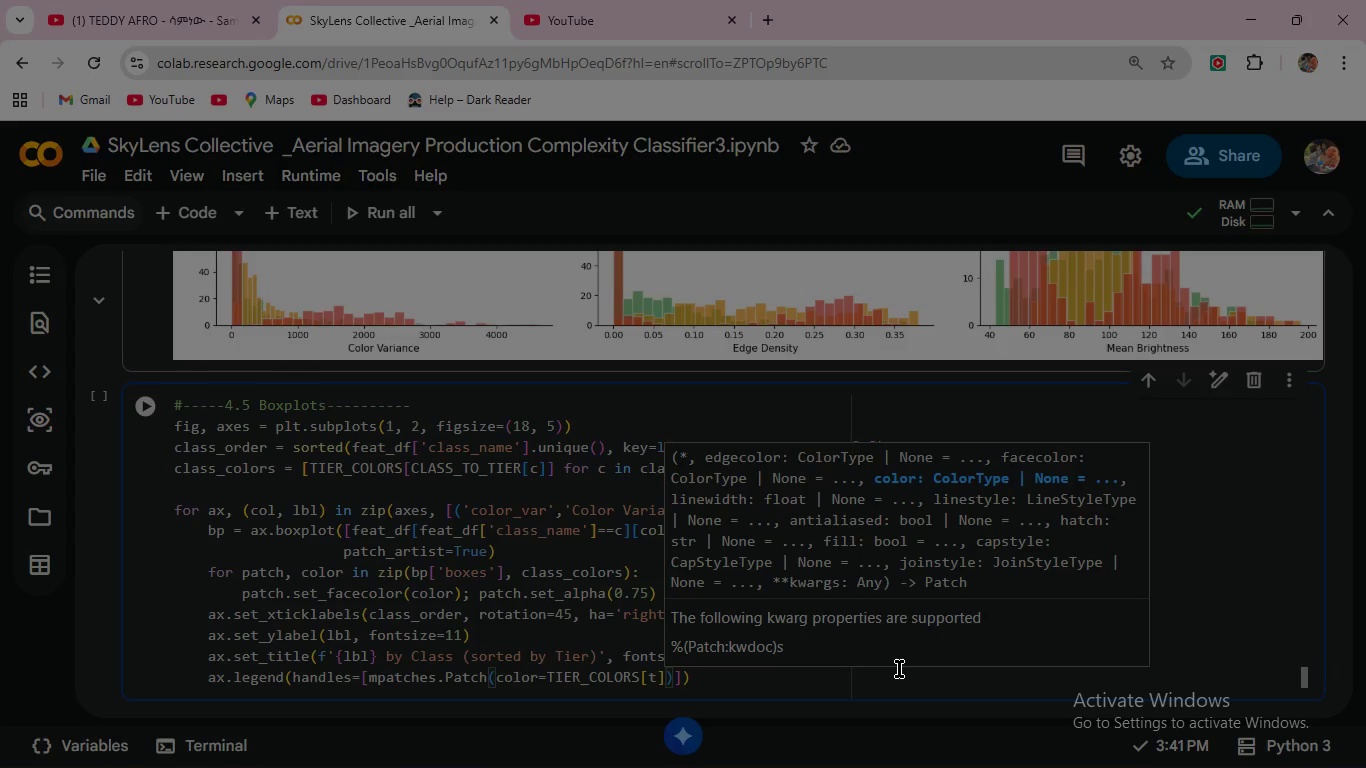 
key(Comma)
 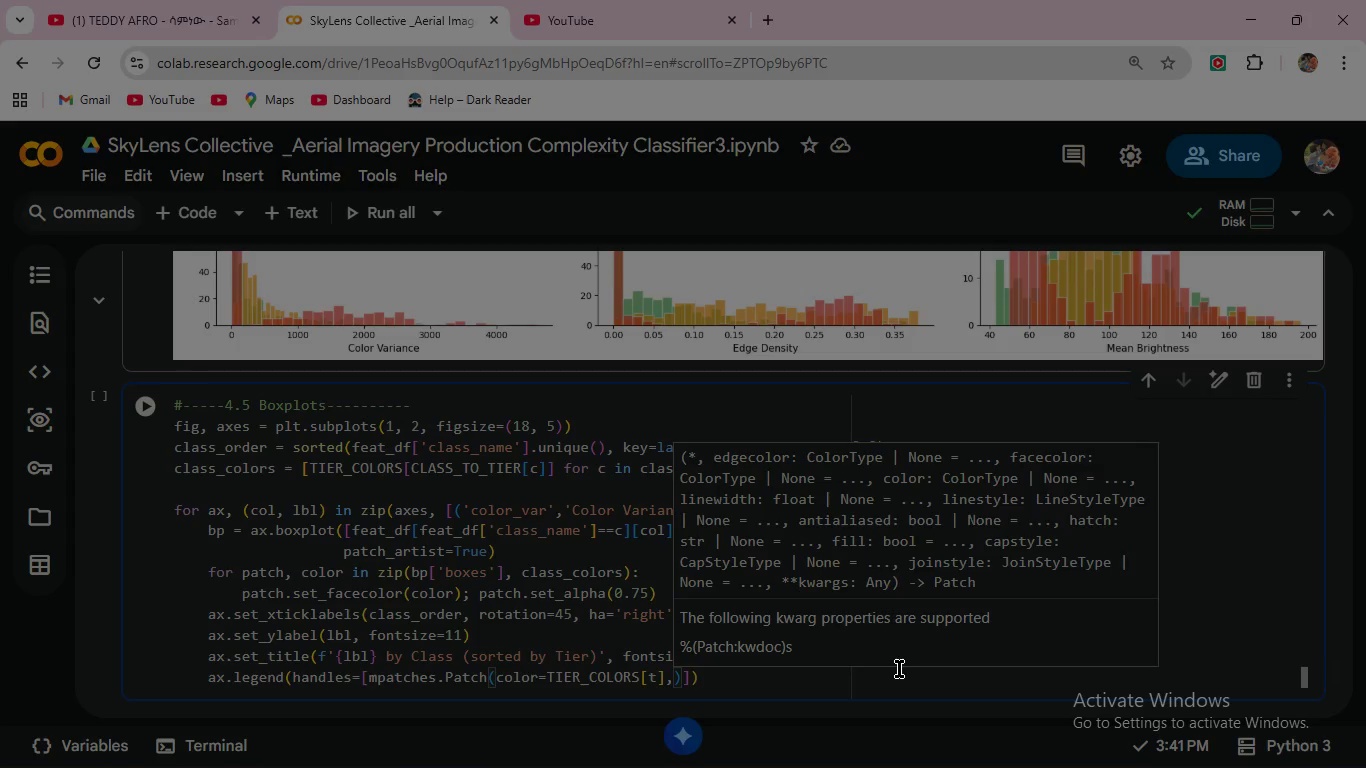 
type( label=Ti)
key(Backspace)
 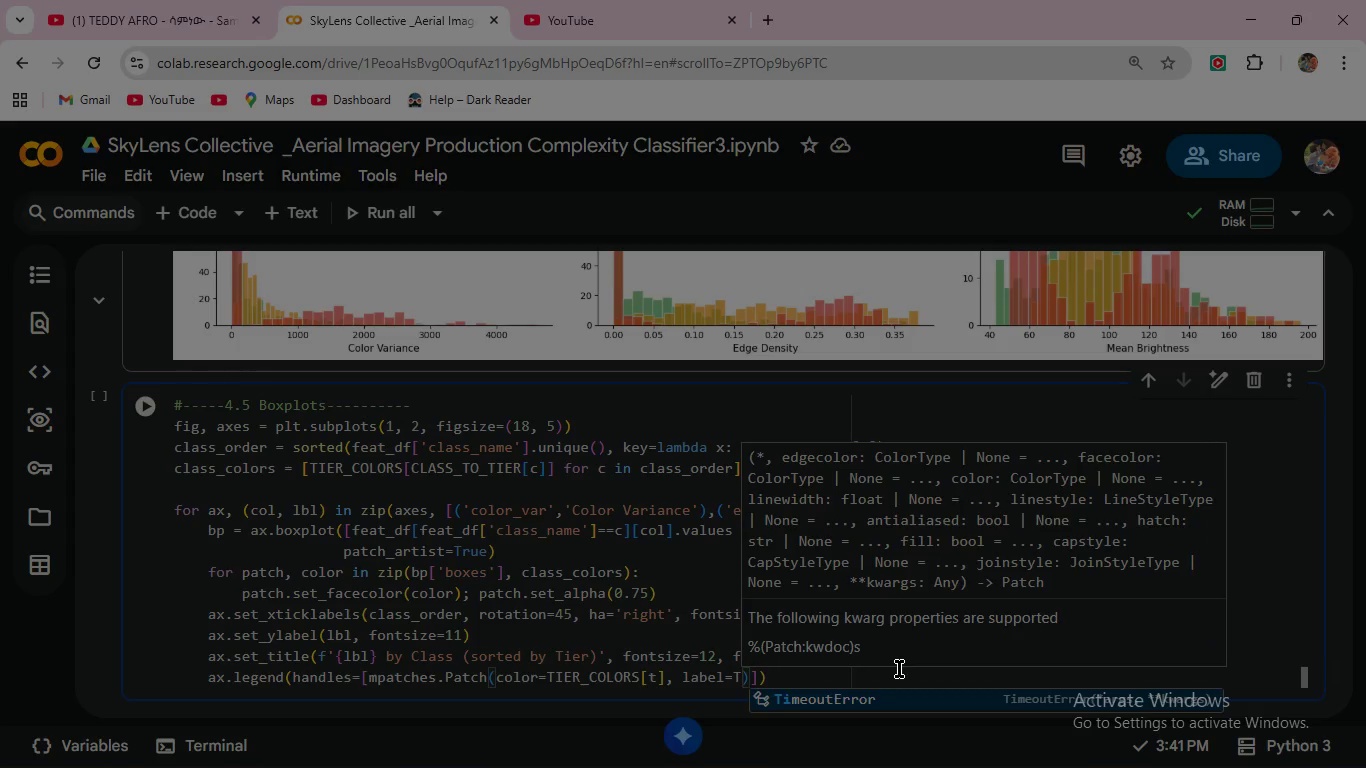 
key(ArrowDown)
 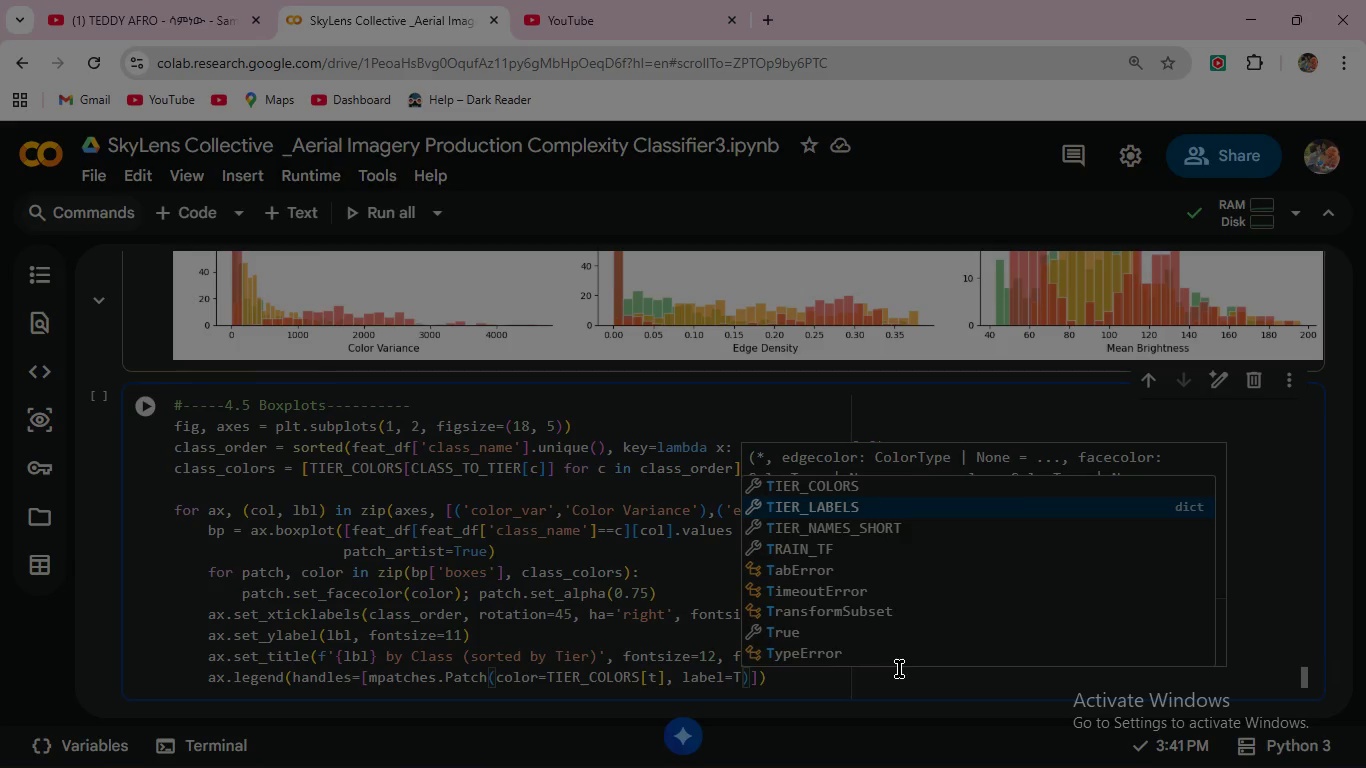 
key(Enter)
 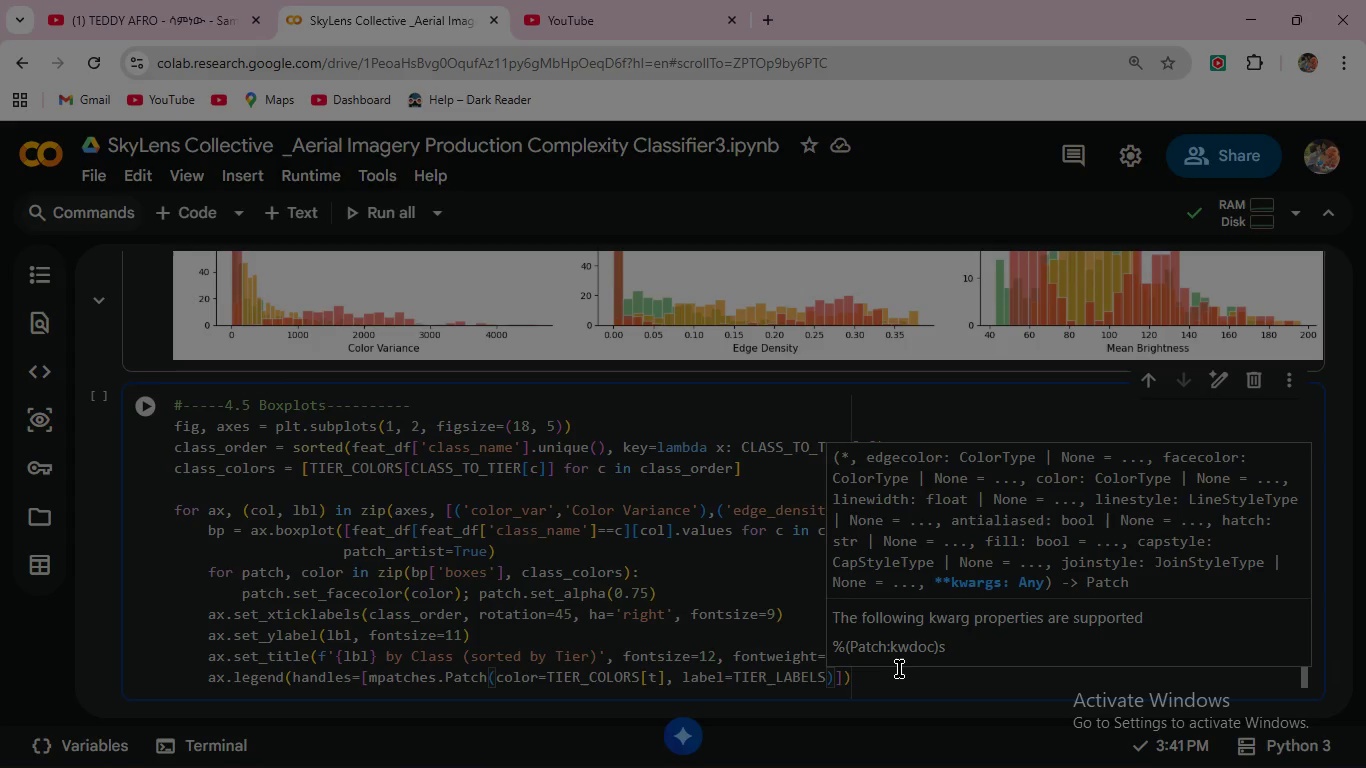 
key(BracketLeft)
 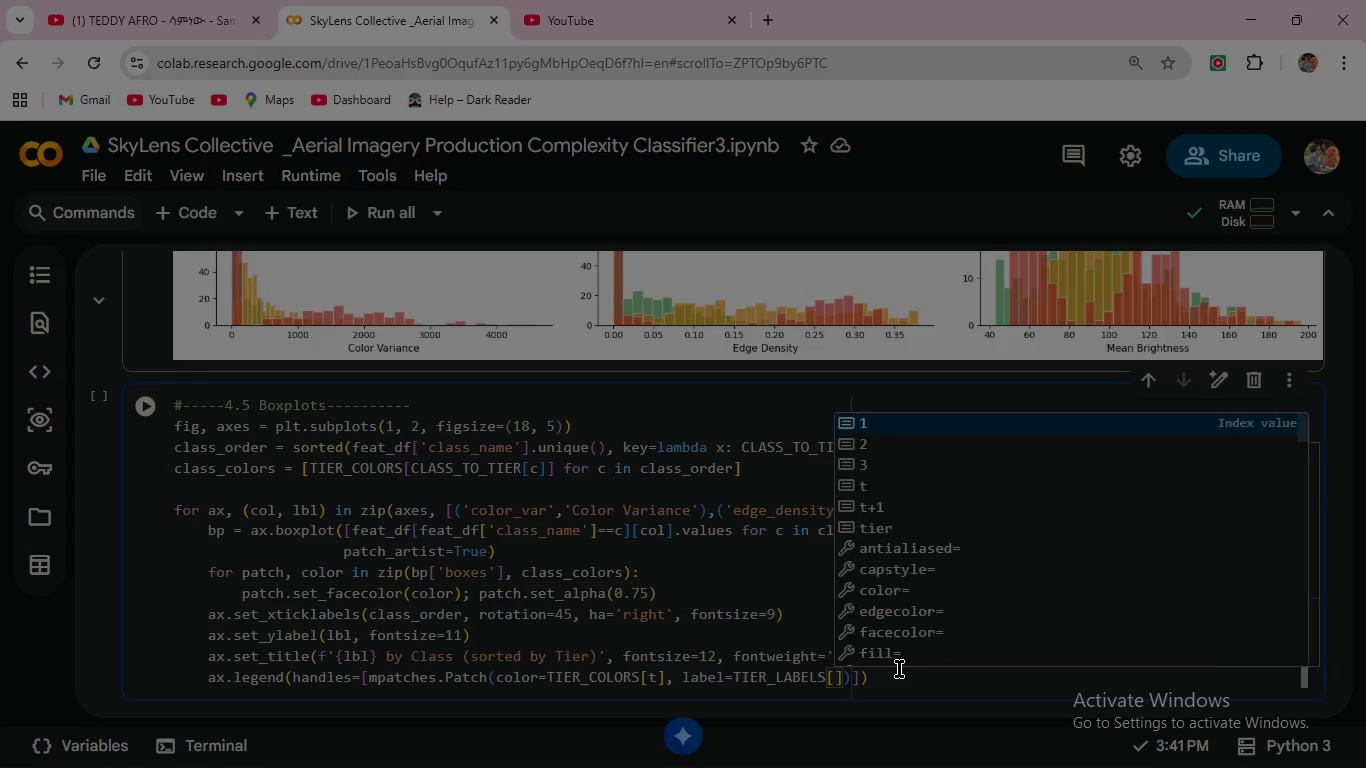 
key(T)
 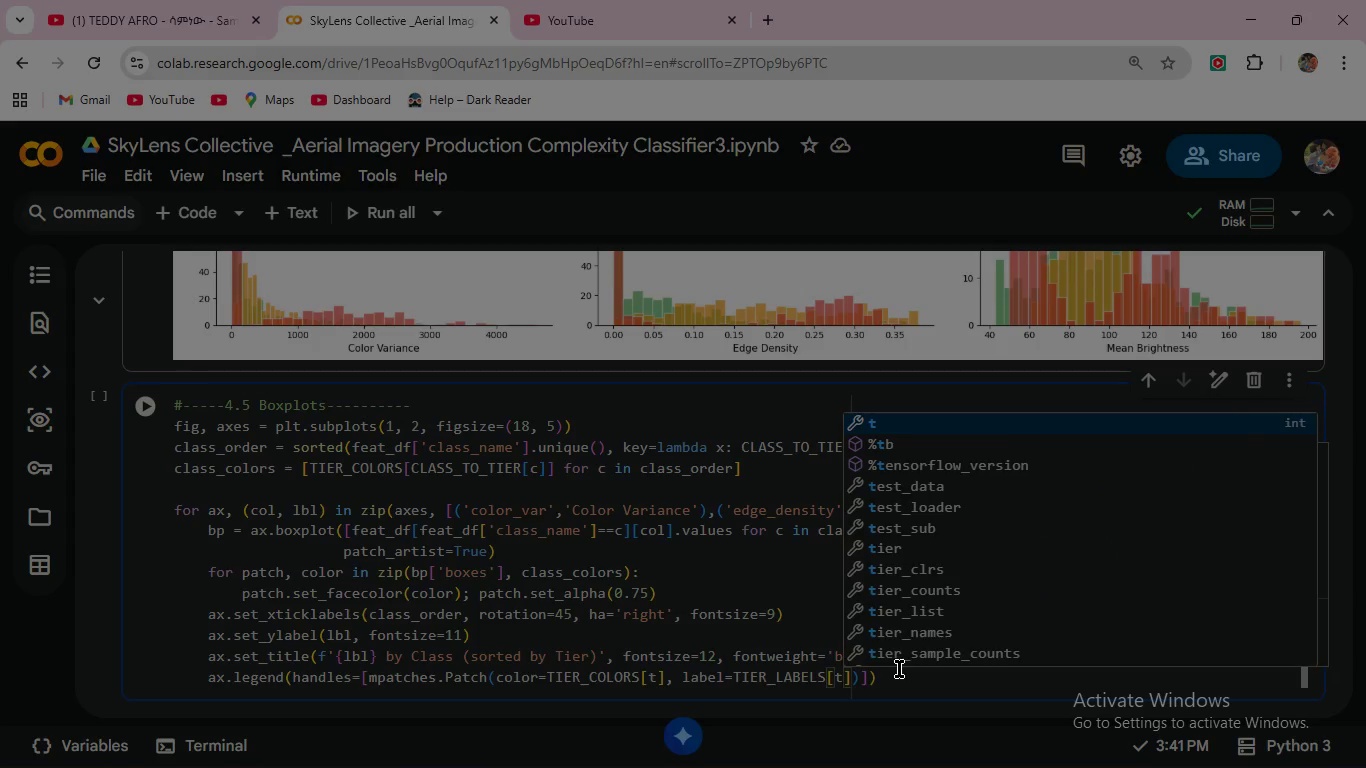 
key(ArrowRight)
 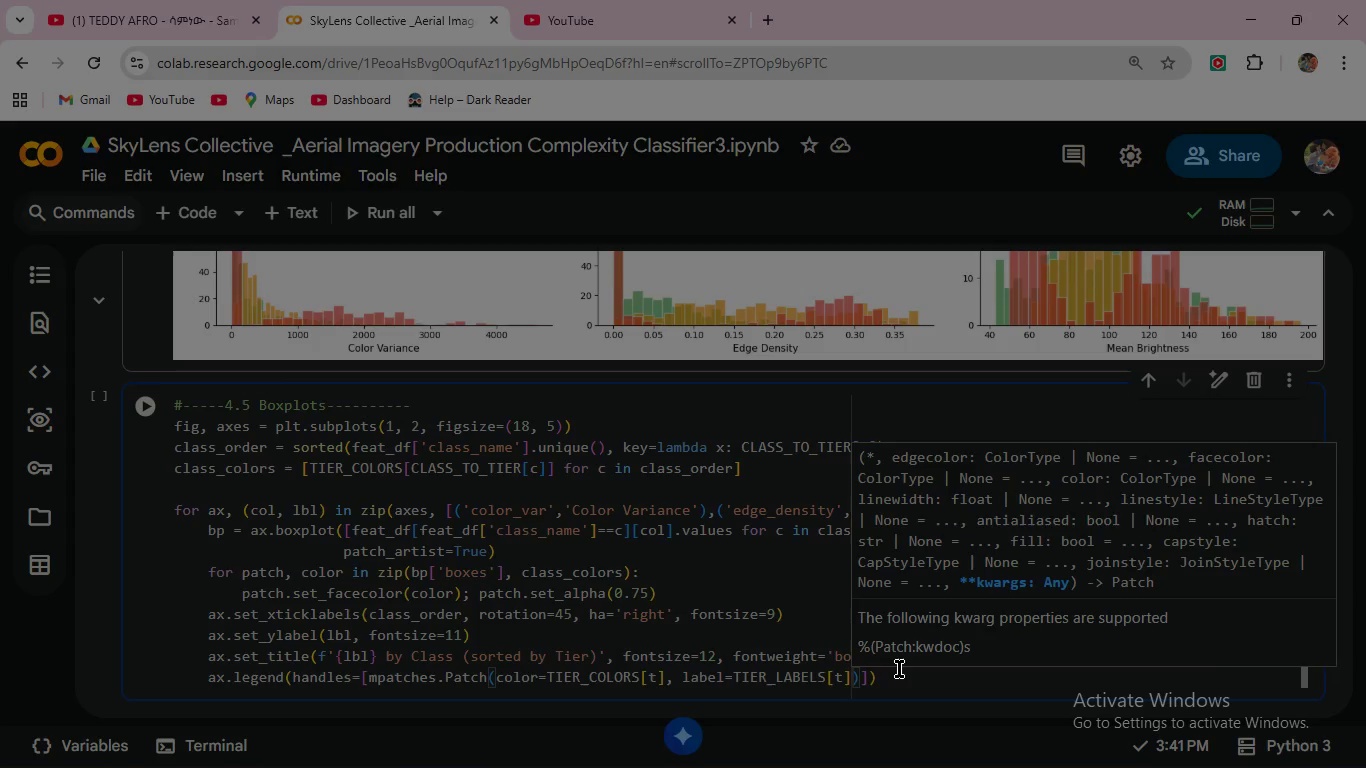 
key(ArrowRight)
 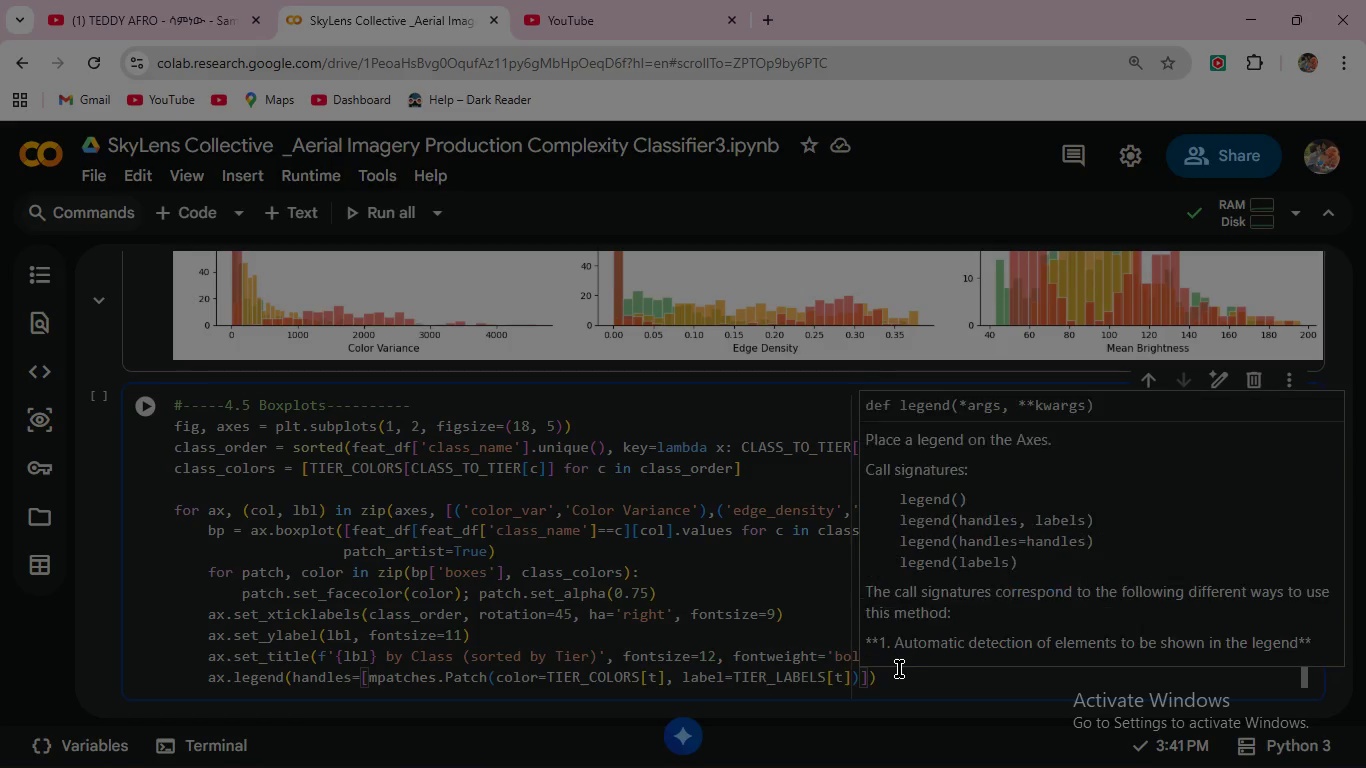 
type( for t in )
 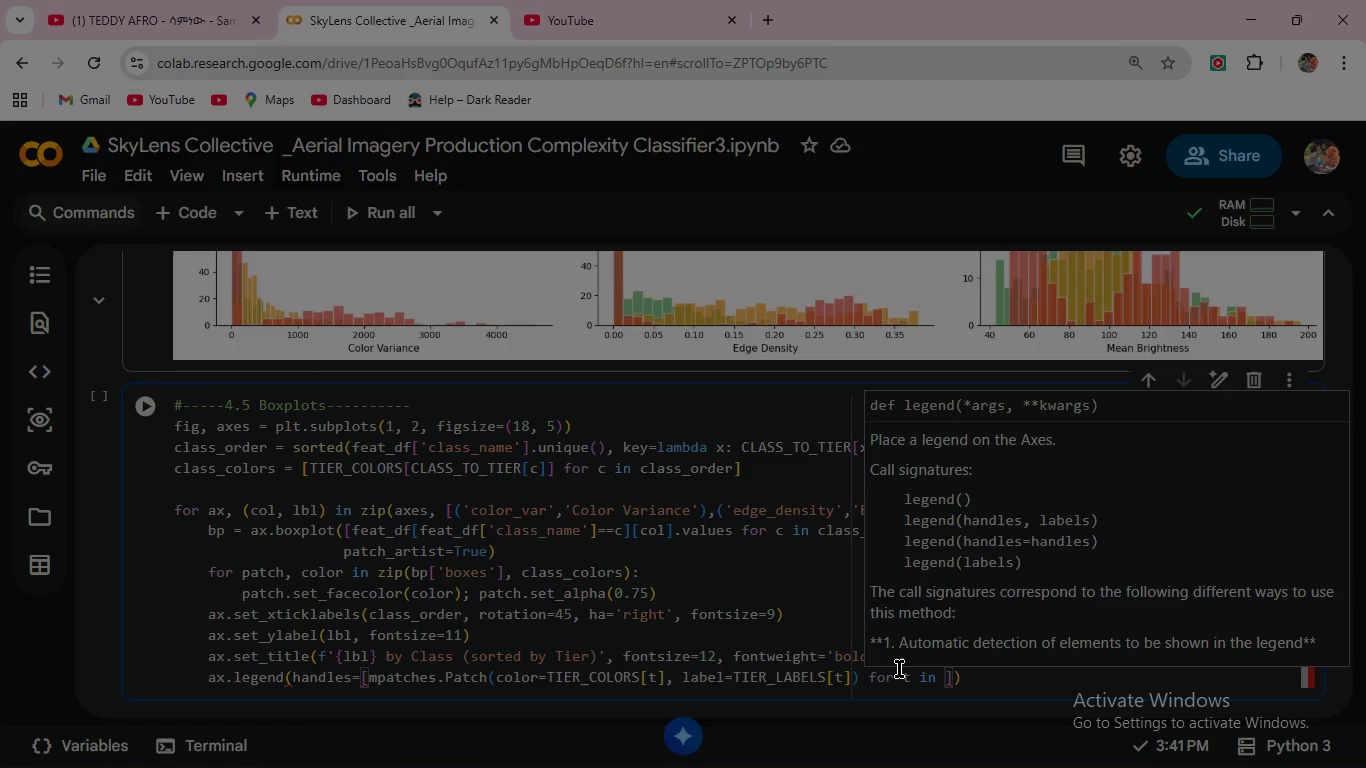 
key(BracketLeft)
 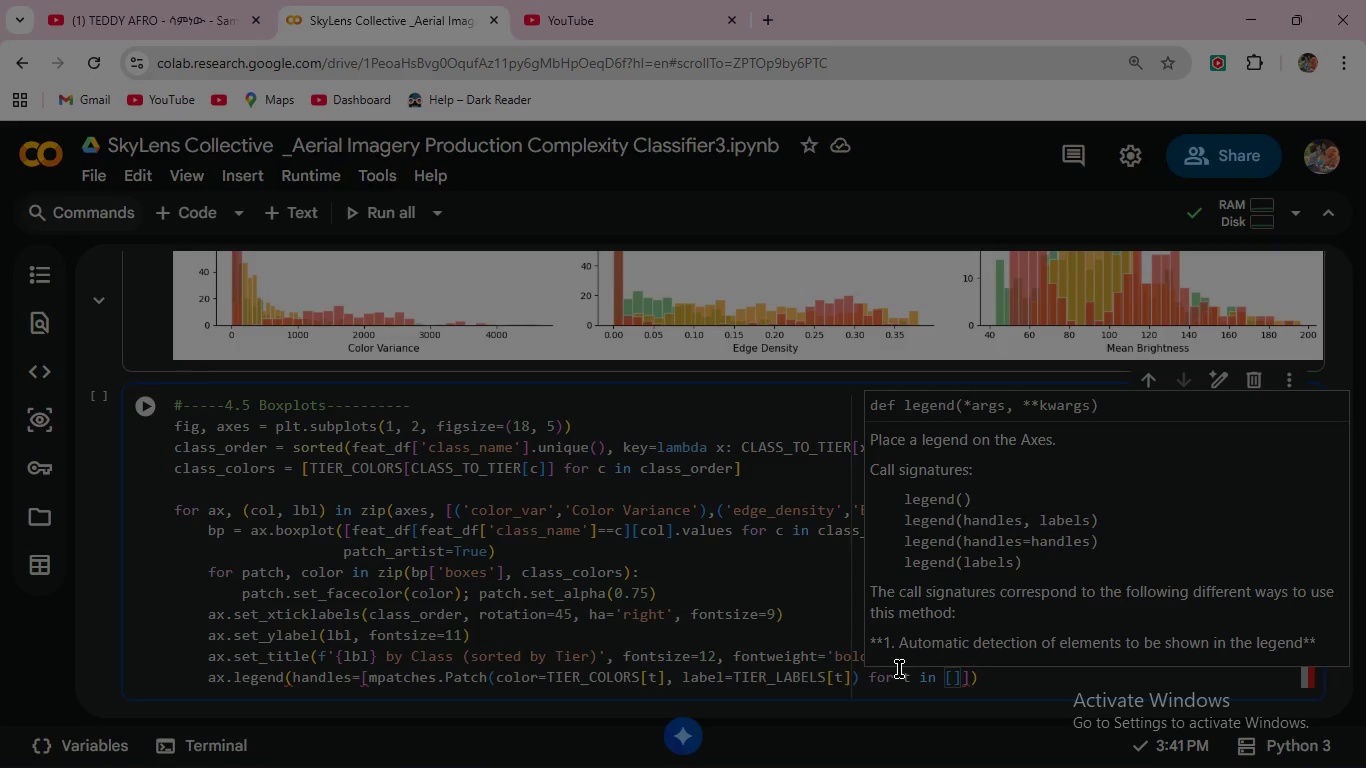 
key(1)
 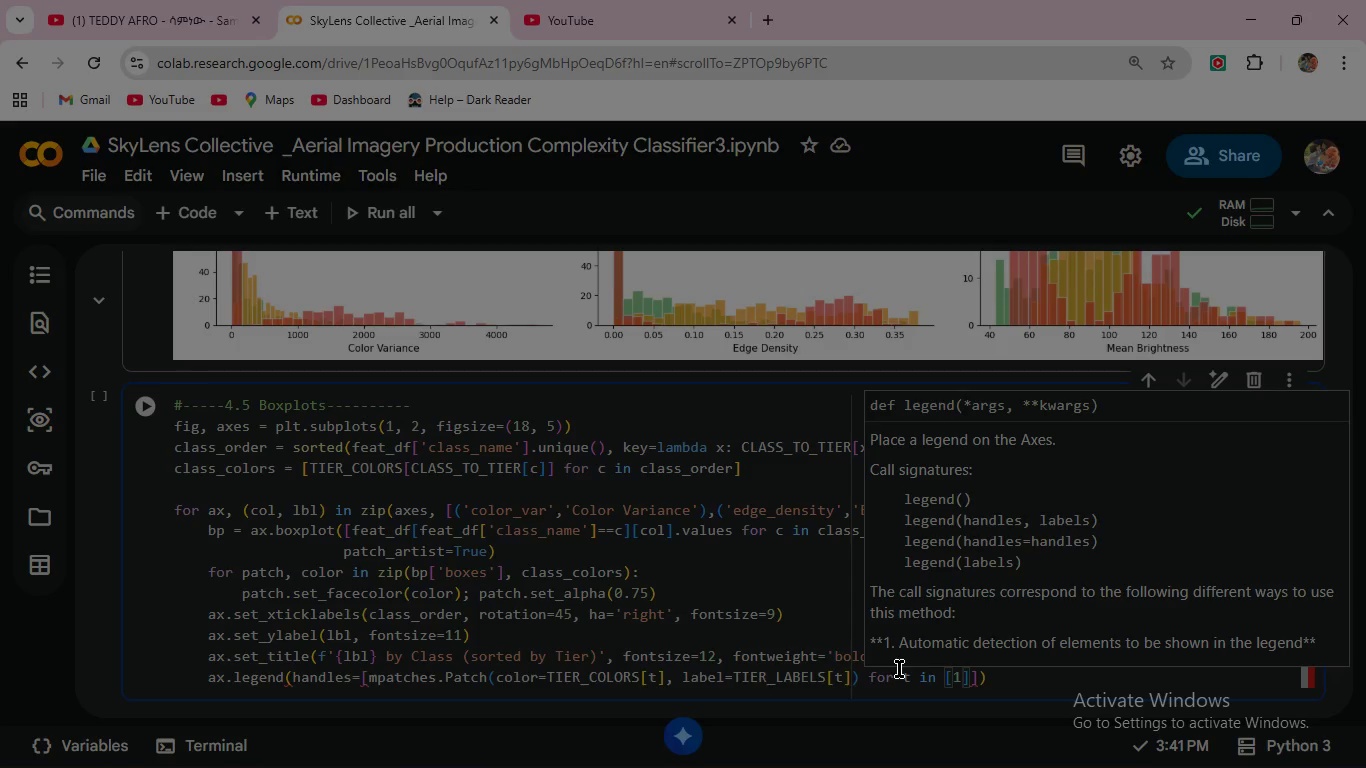 
key(Comma)
 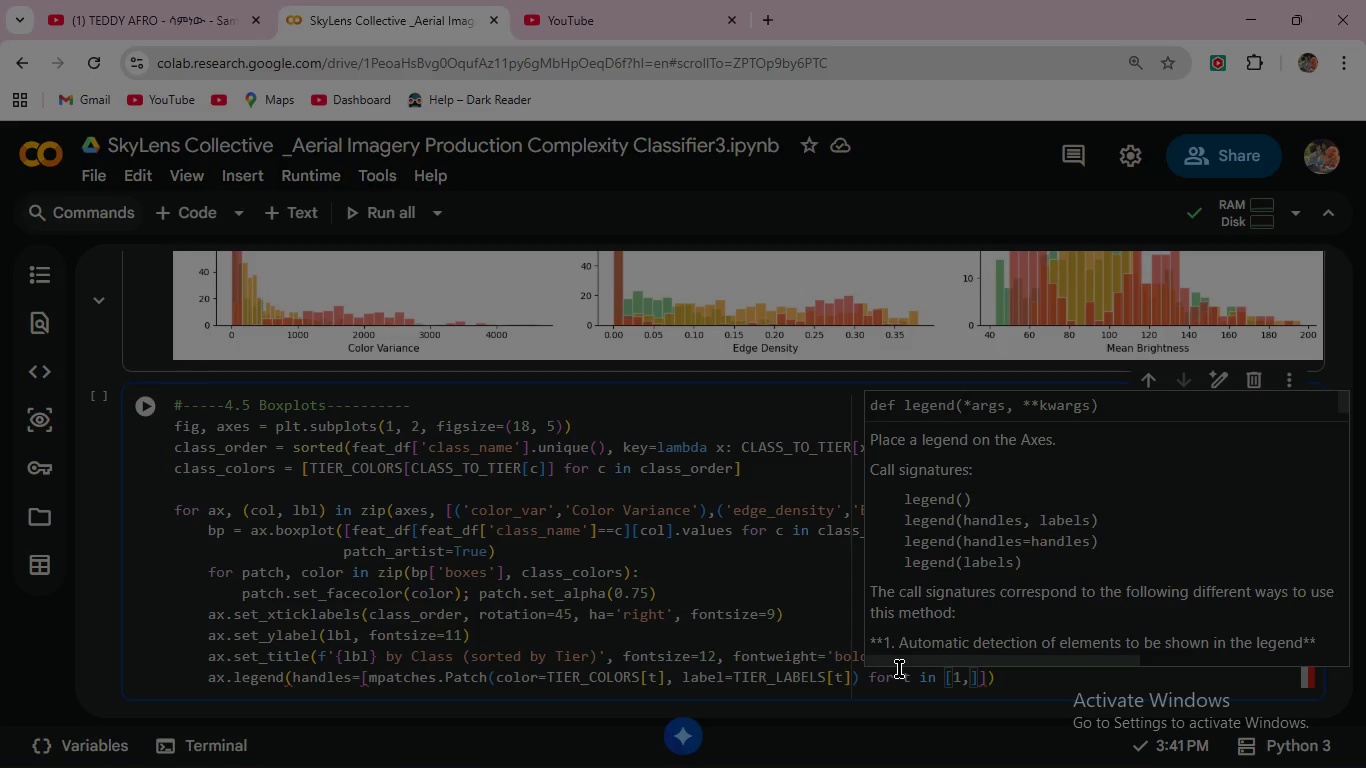 
key(2)
 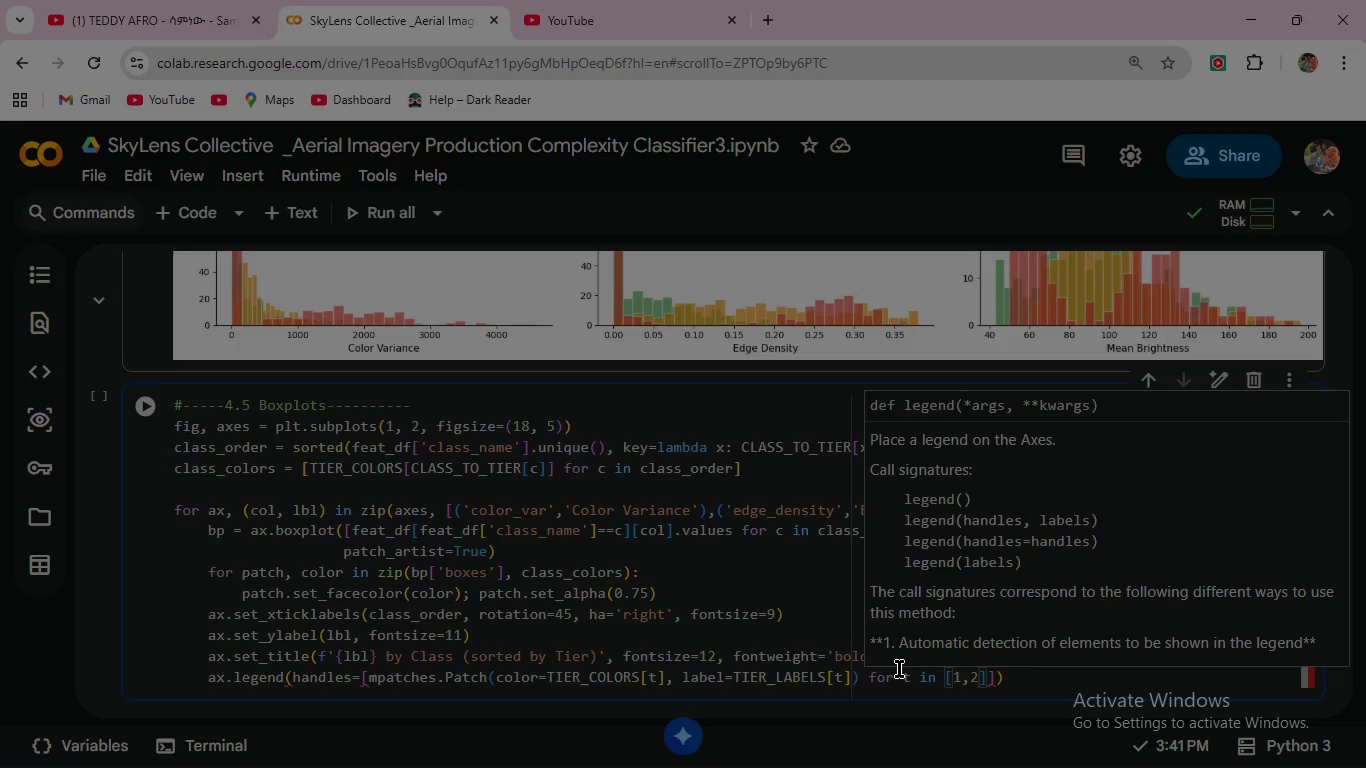 
key(Comma)
 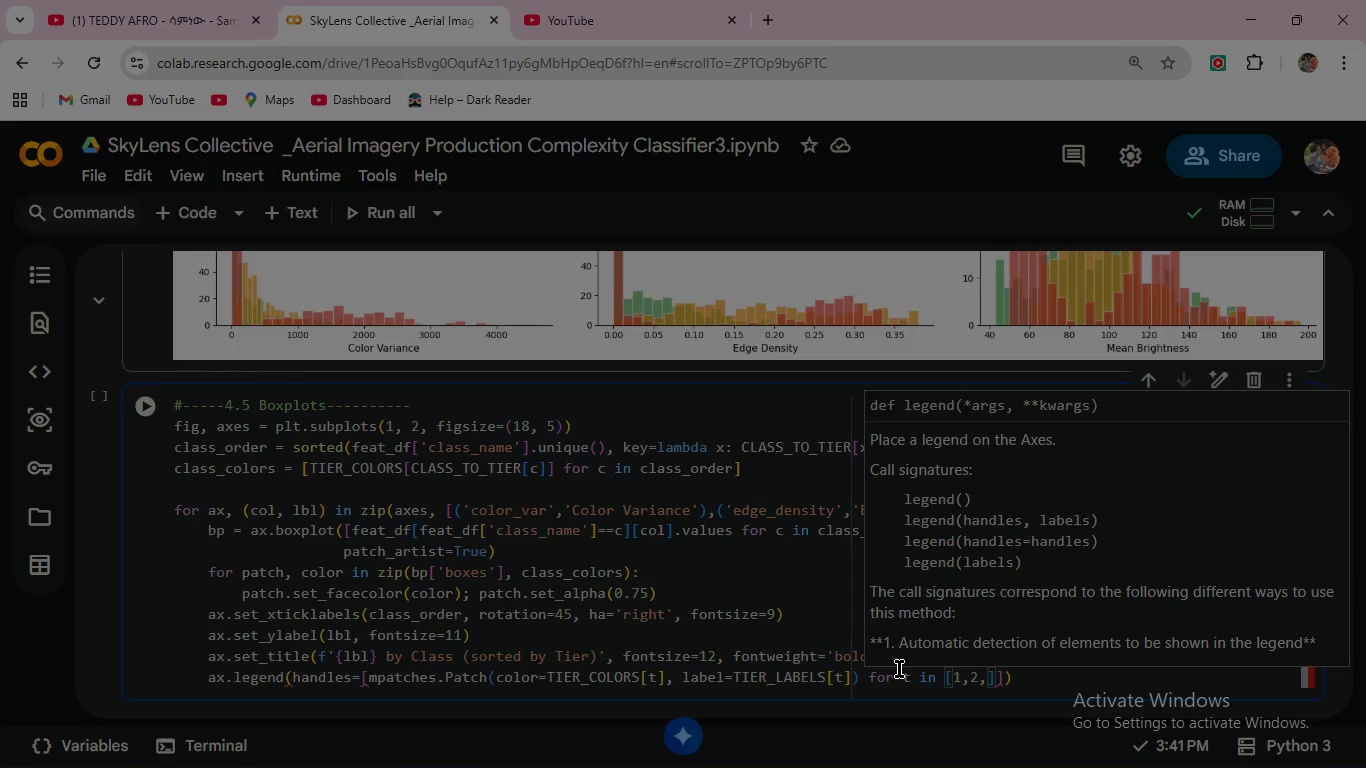 
key(3)
 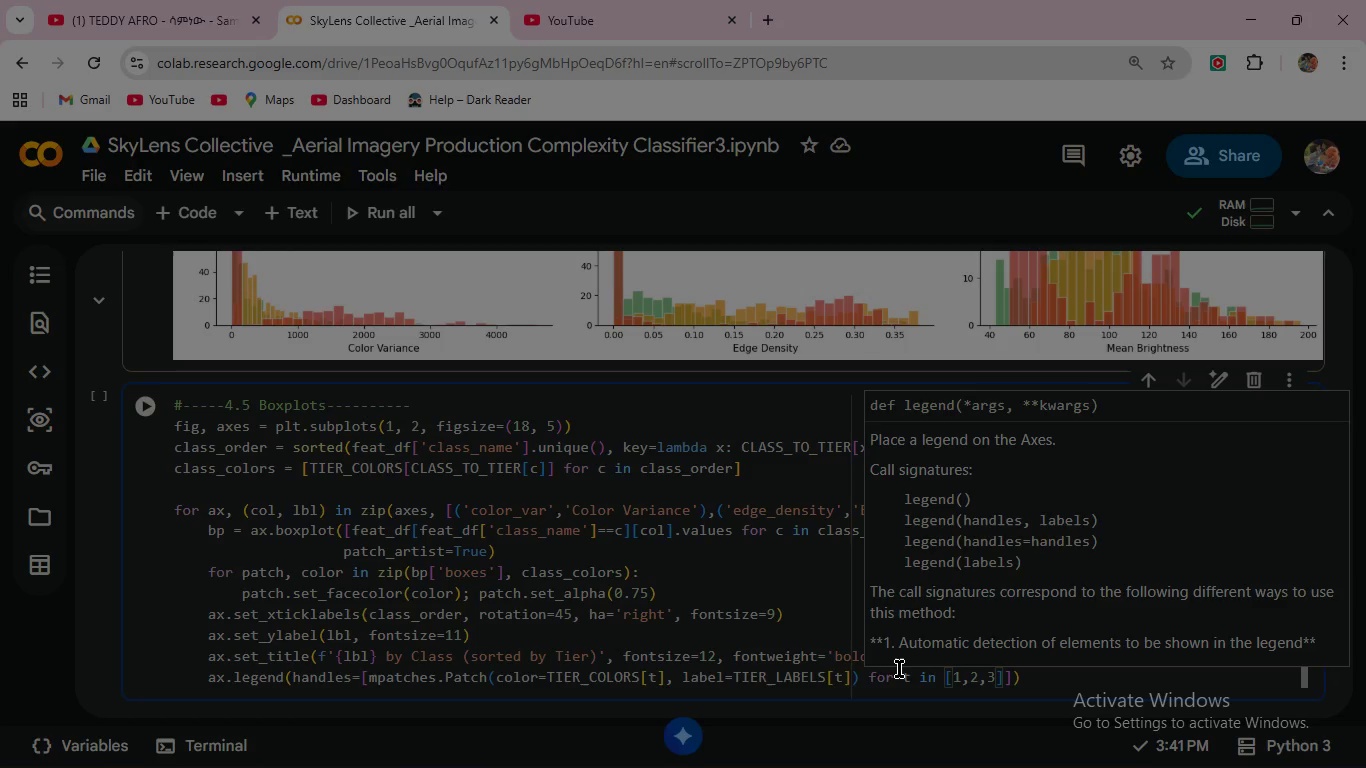 
wait(5.06)
 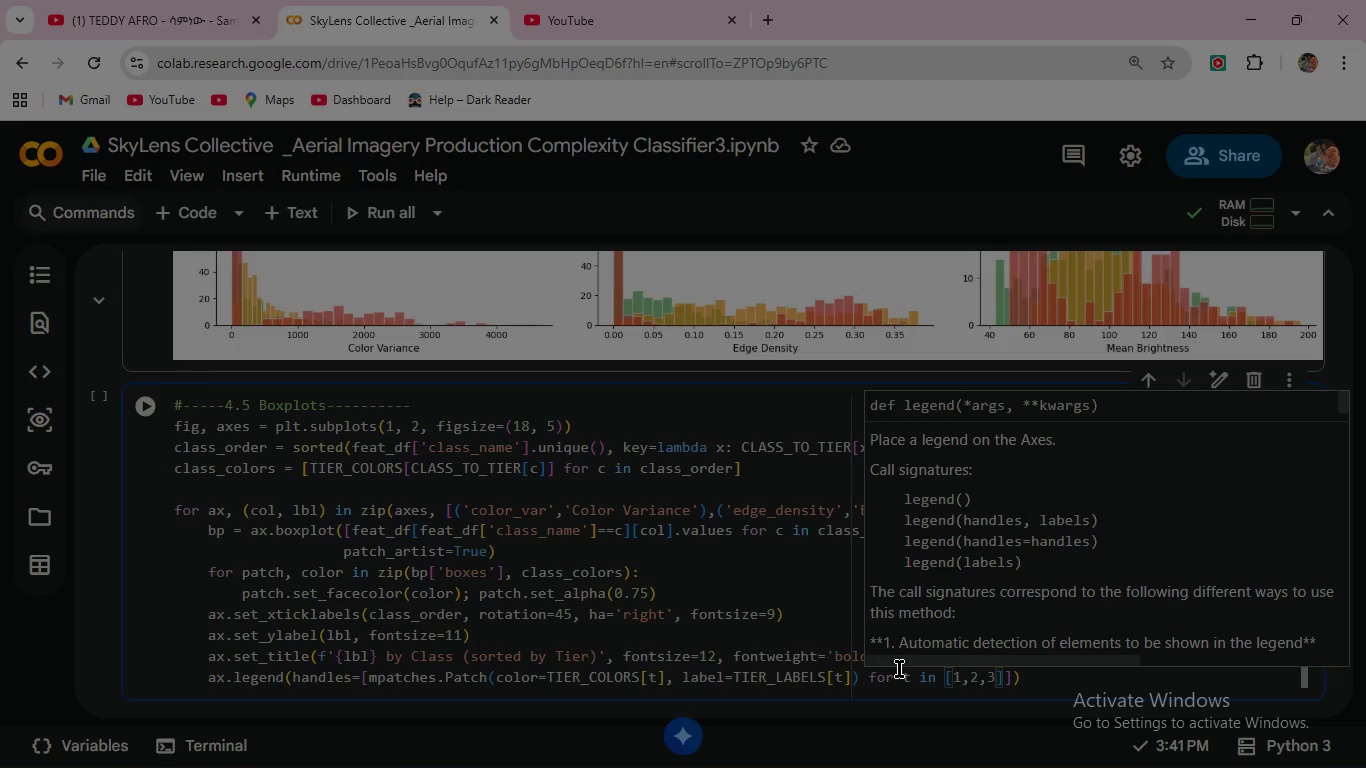 
key(ArrowRight)
 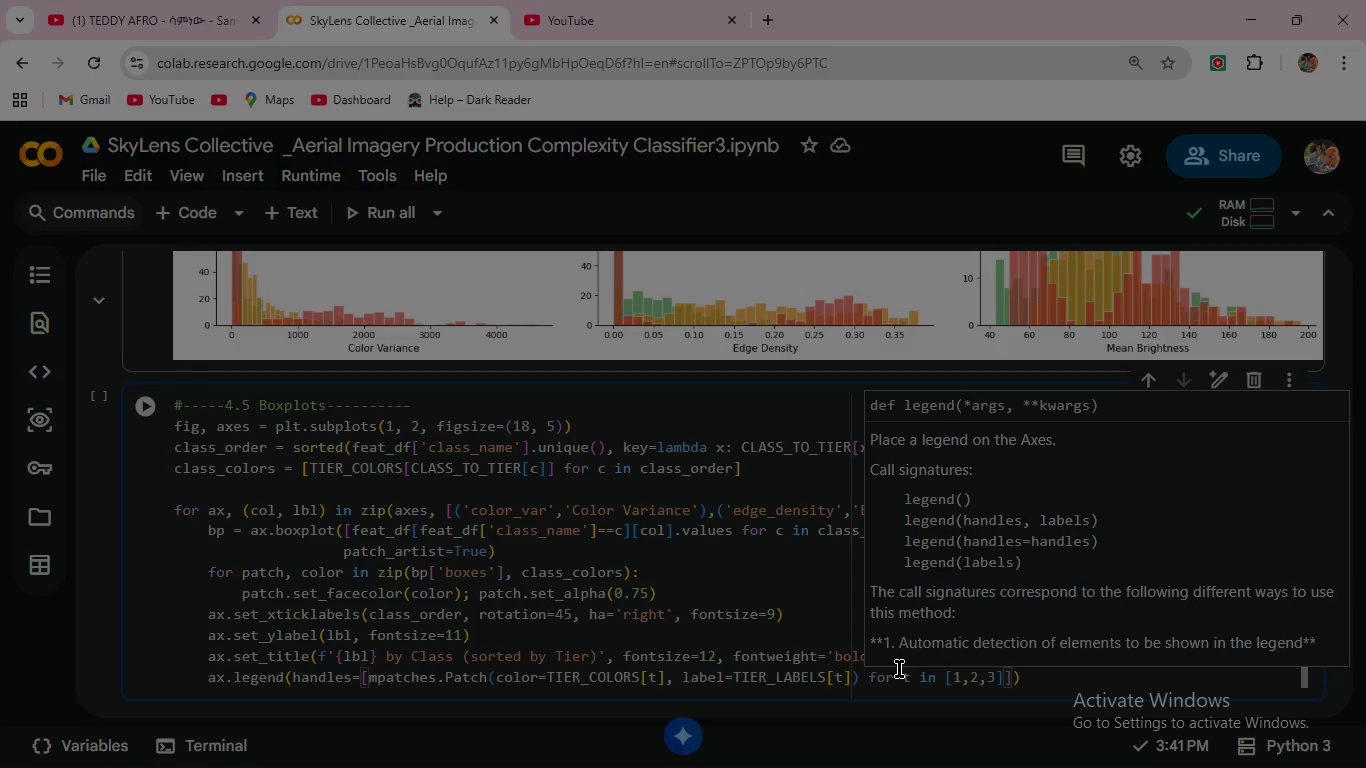 
key(Comma)
 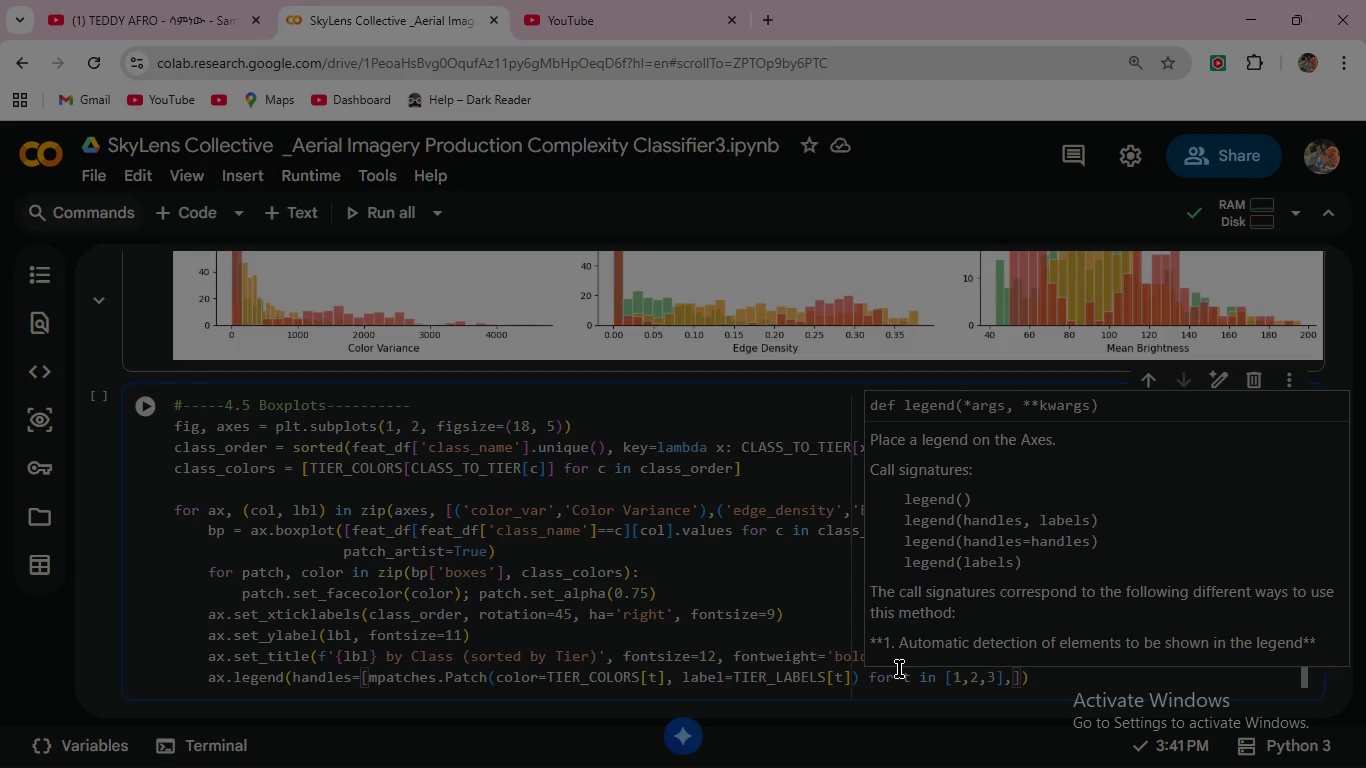 
key(Backspace)
 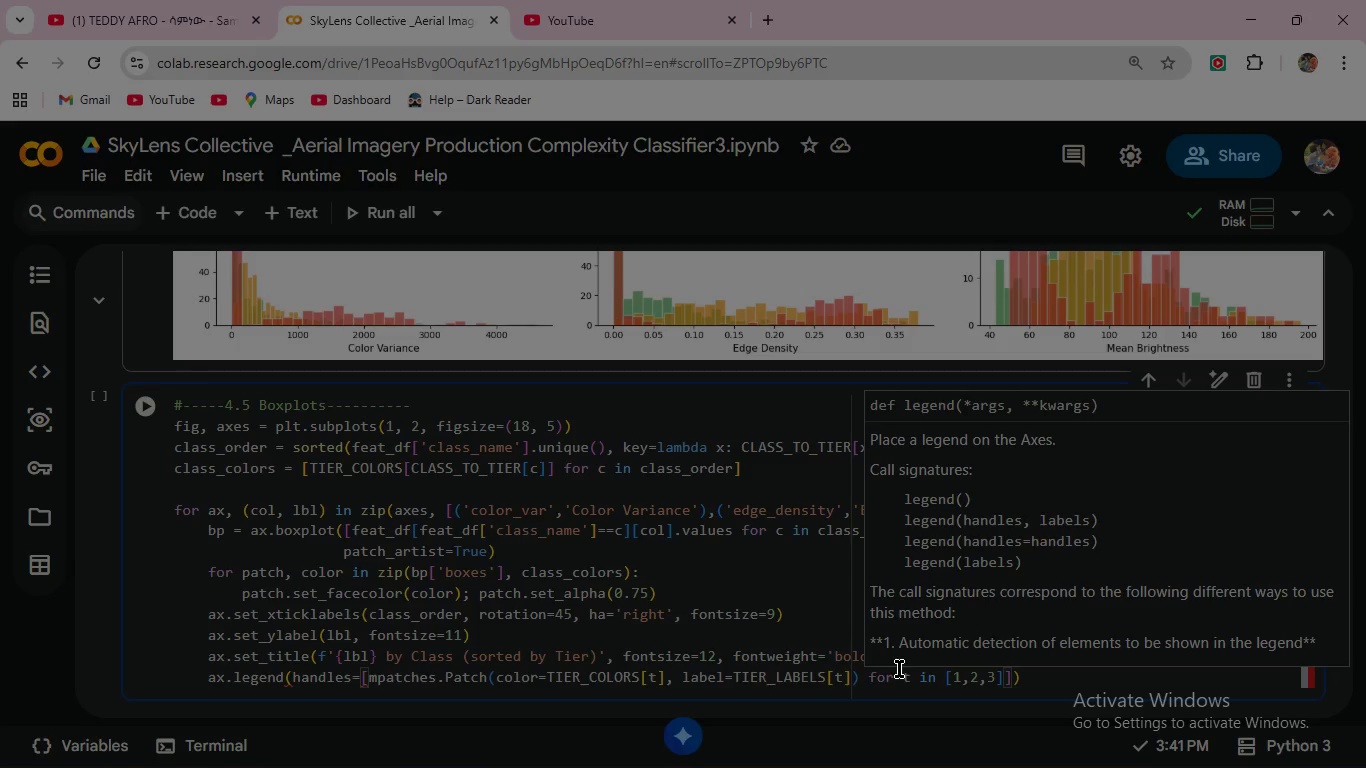 
key(ArrowRight)
 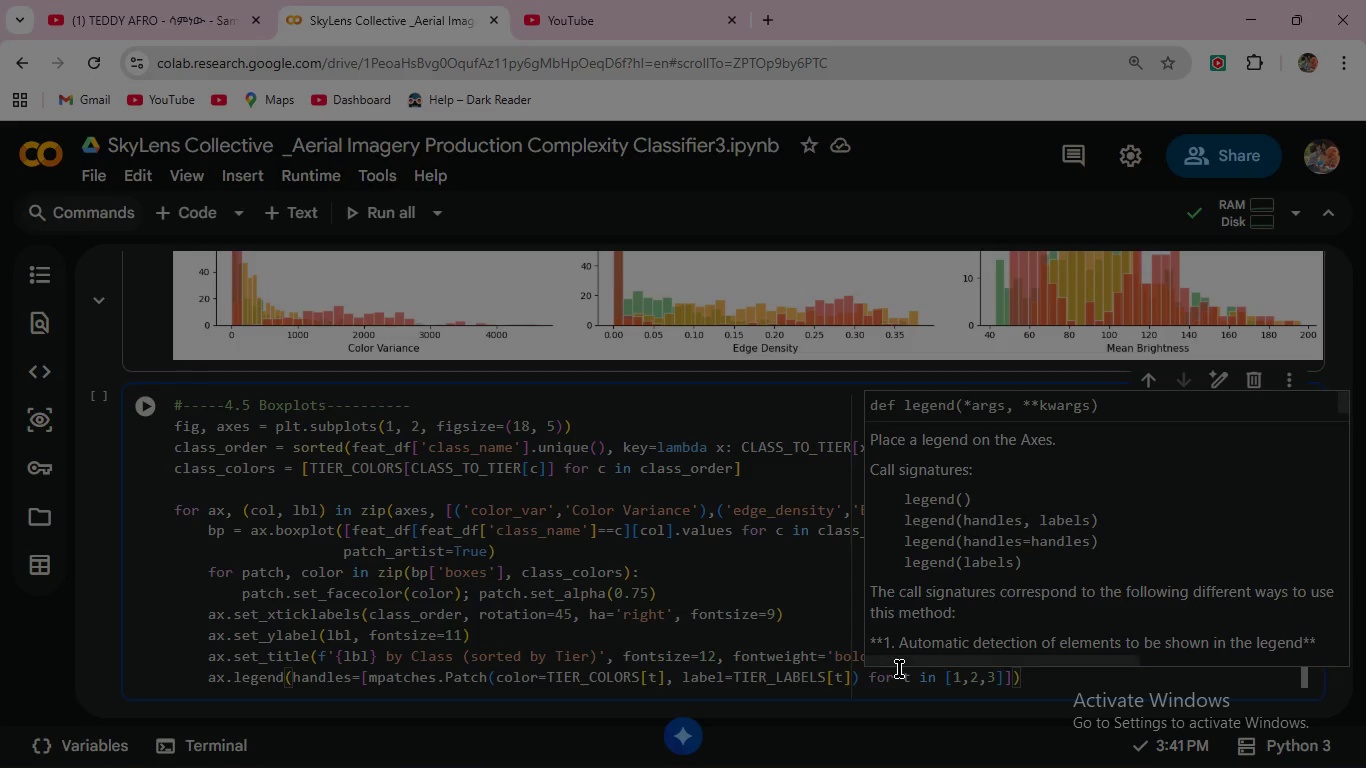 
type(, fontsize=8)
 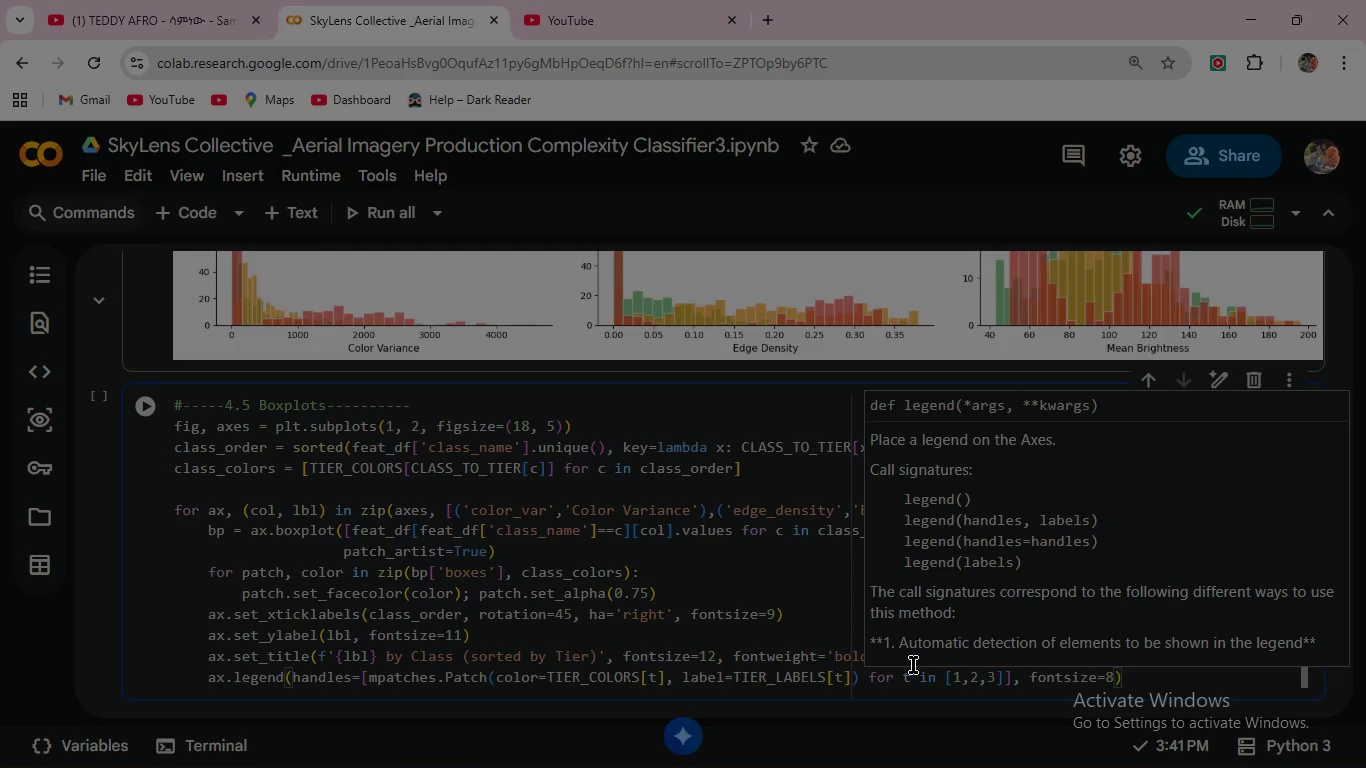 
wait(8.0)
 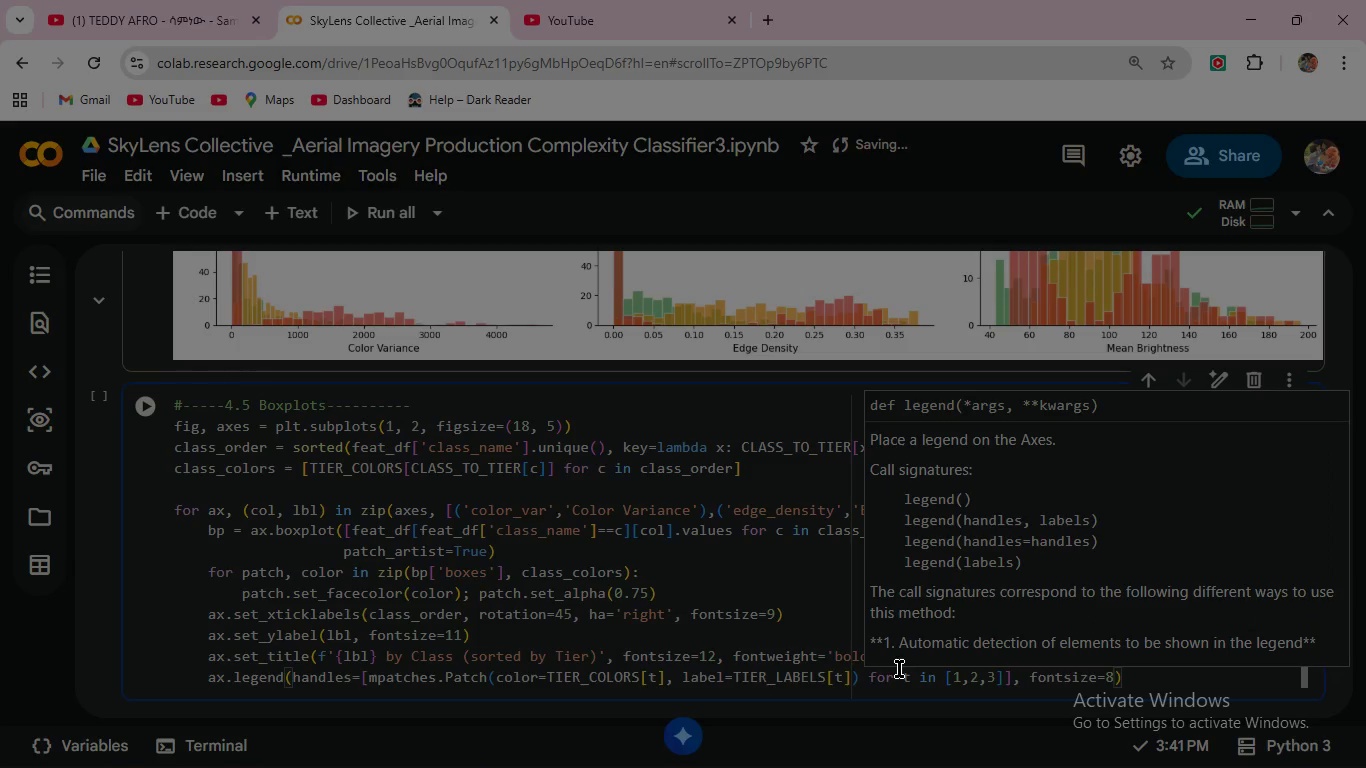 
left_click([1139, 682])
 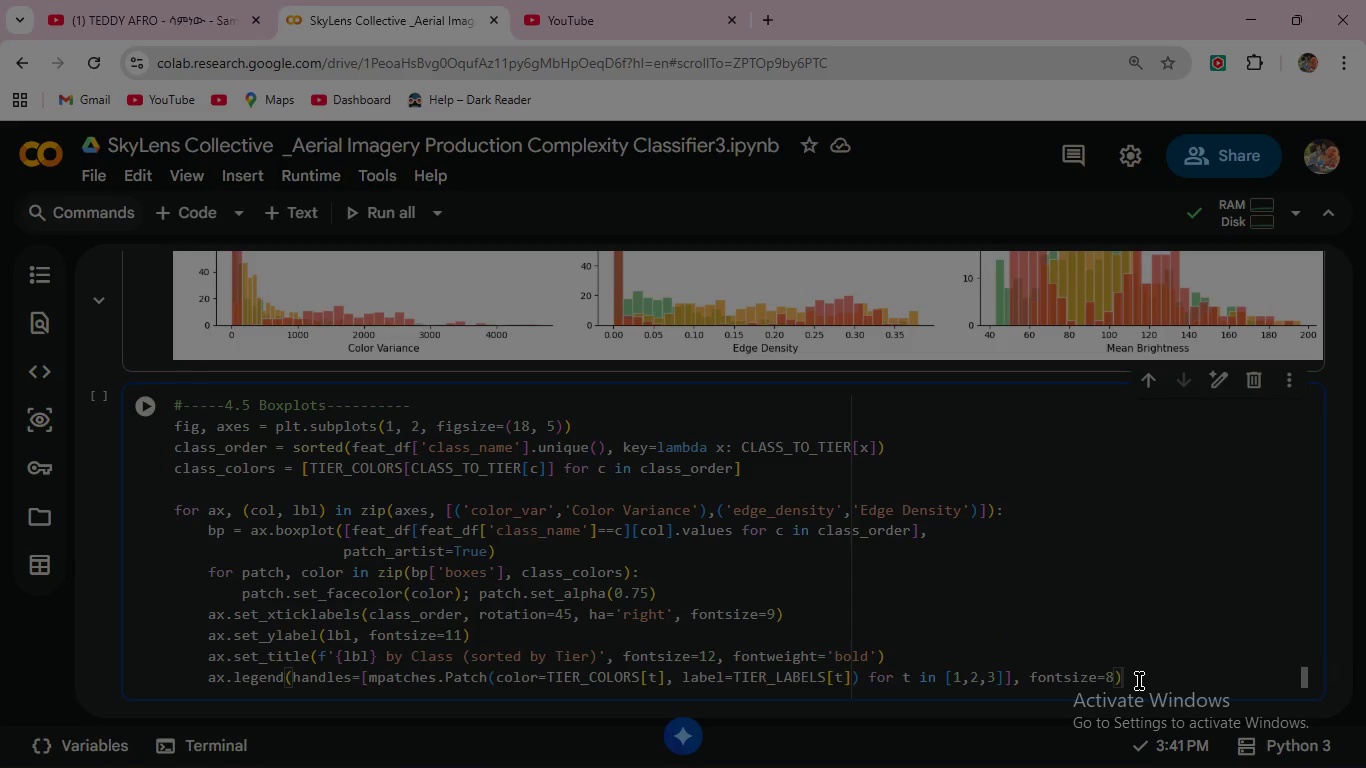 
key(Enter)
 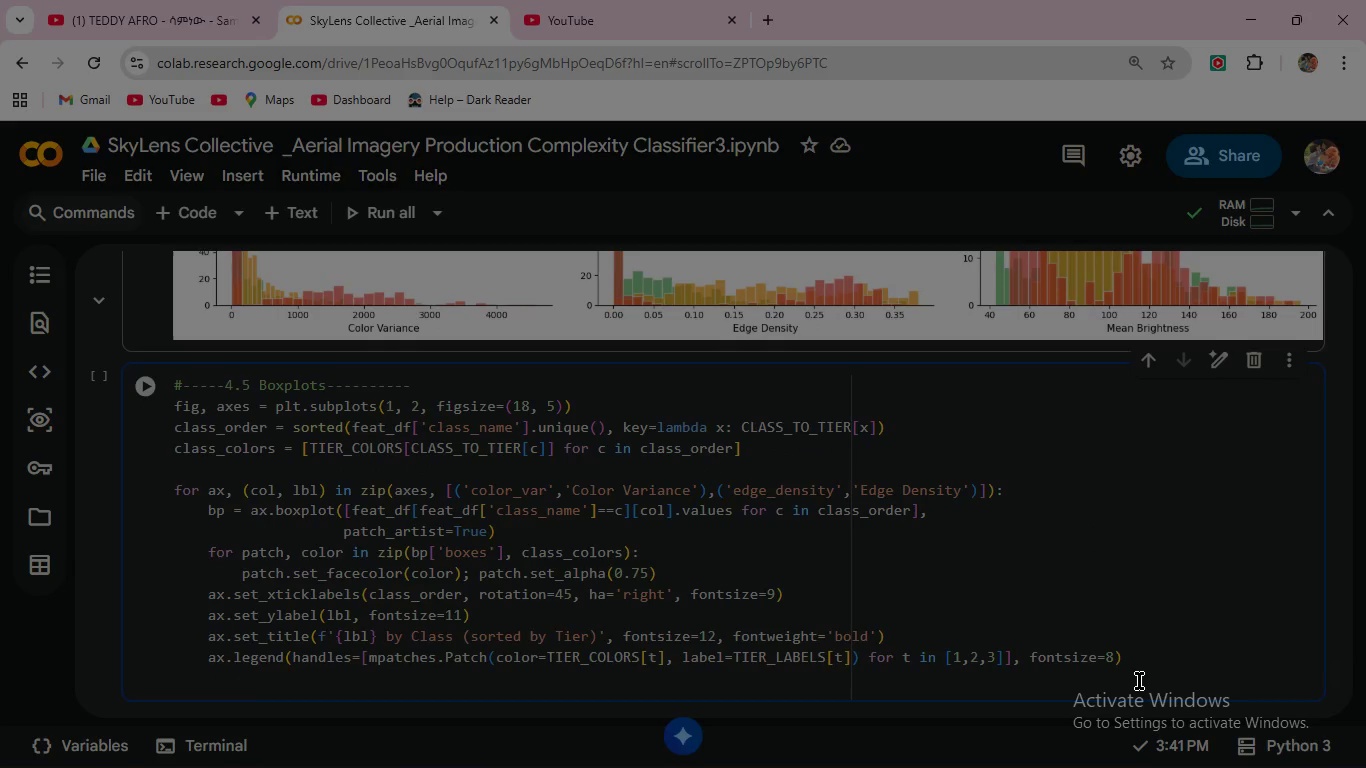 
type(for sp in ['top)
 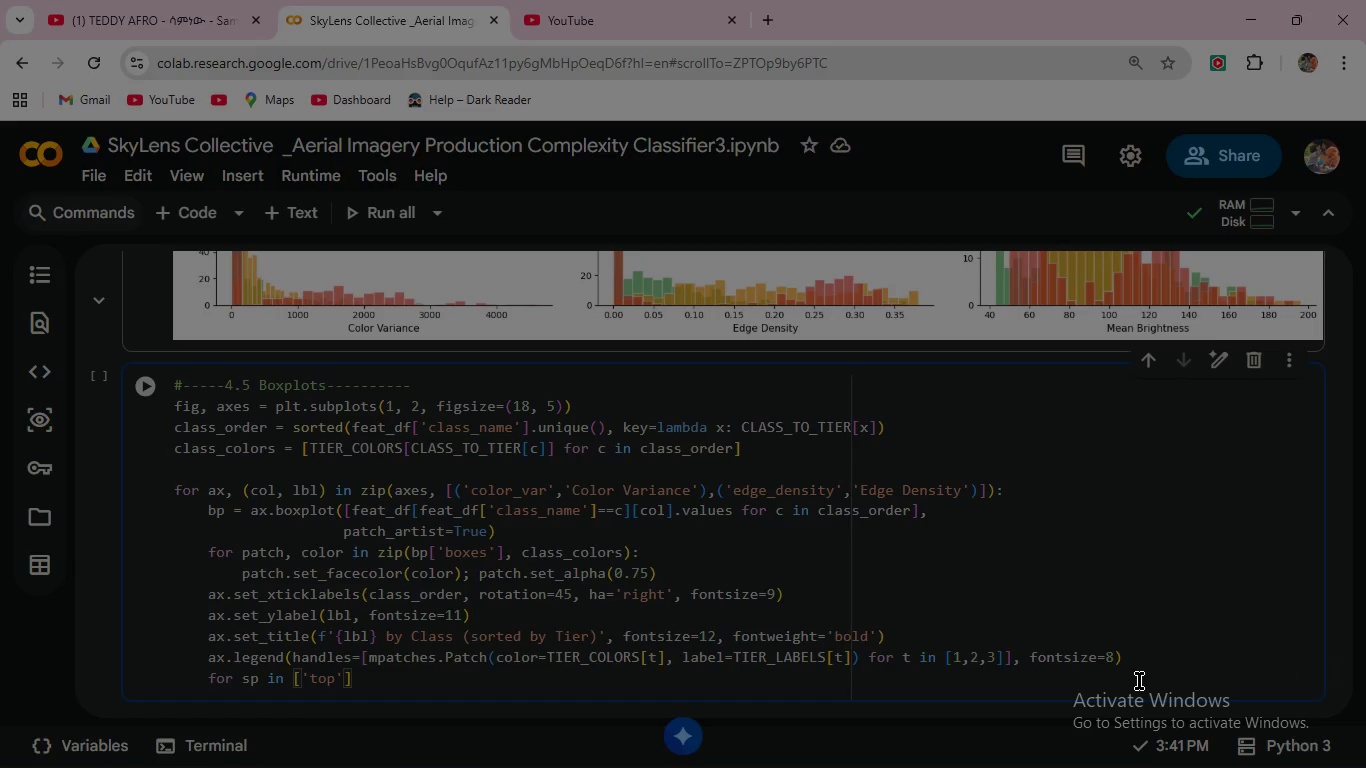 
key(ArrowRight)
 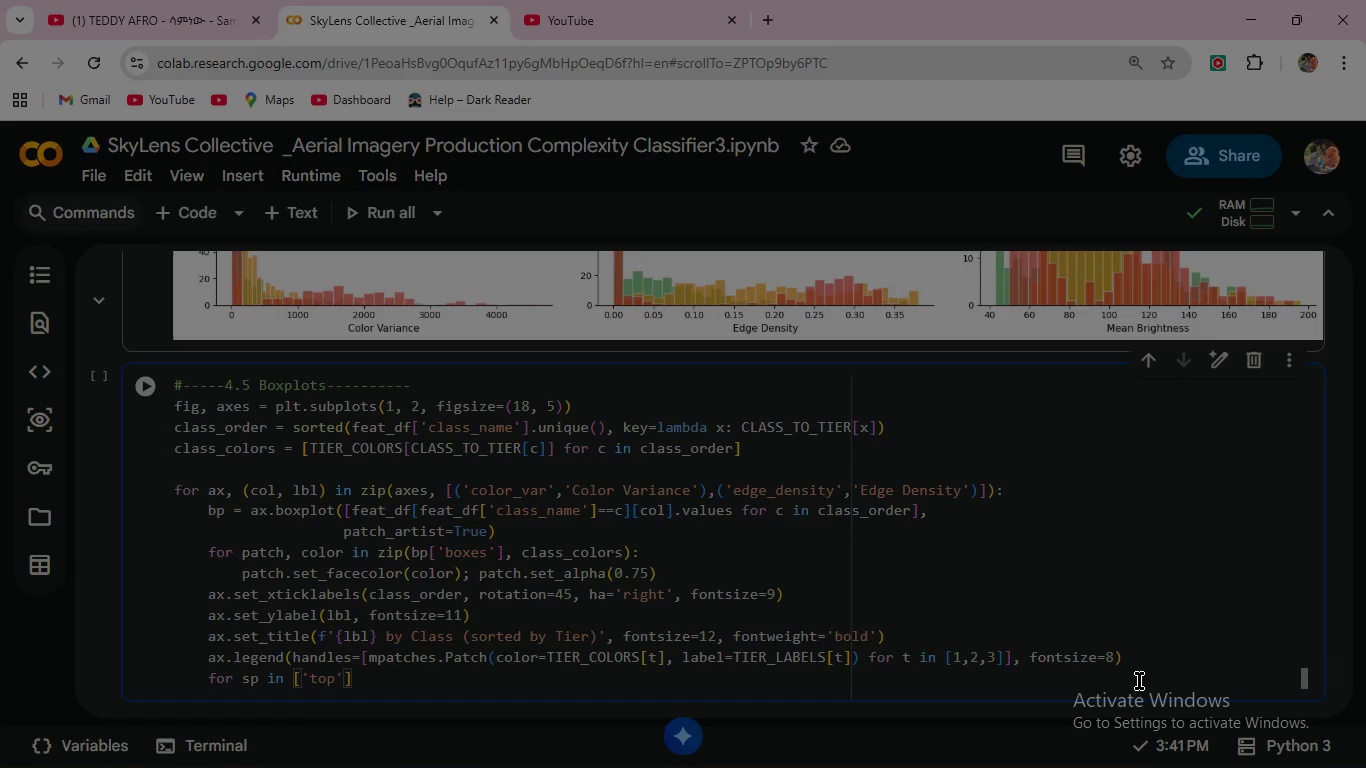 
type(,'right)
 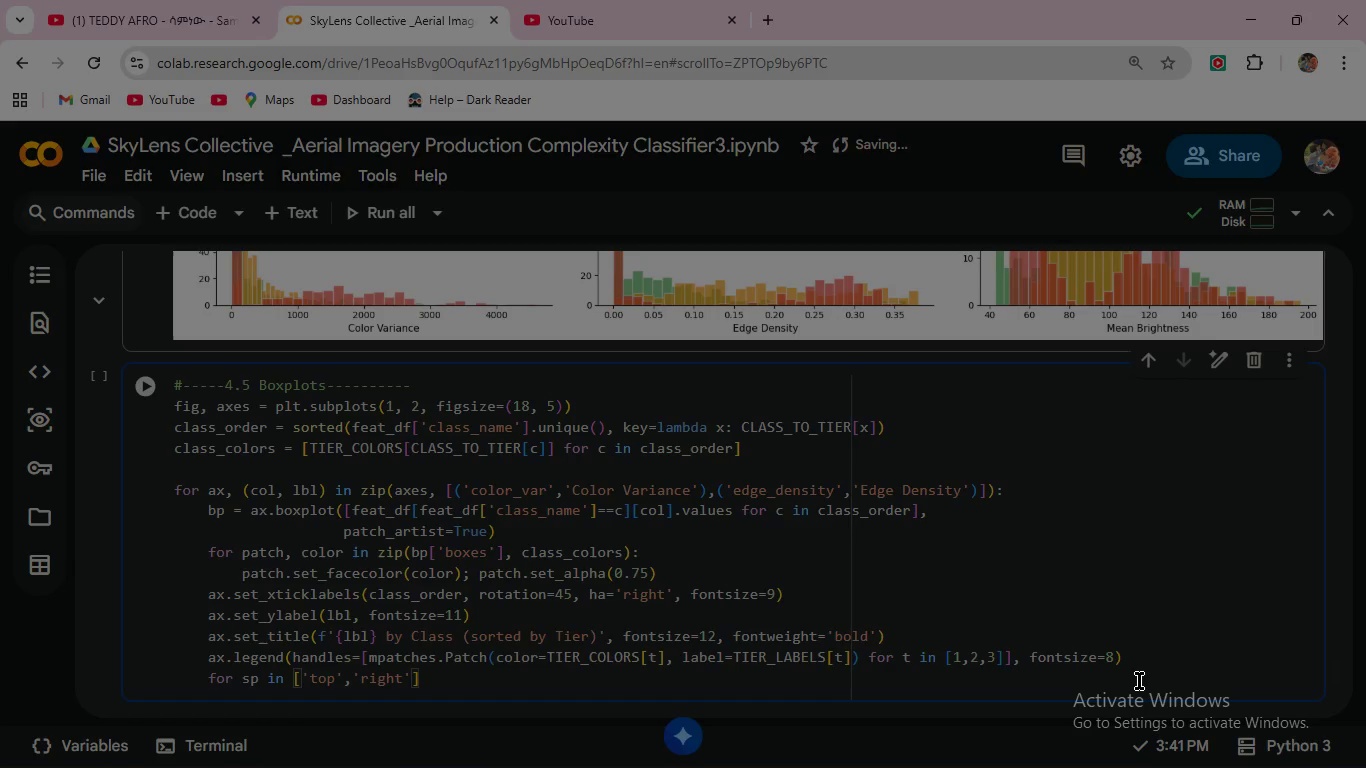 
key(ArrowRight)
 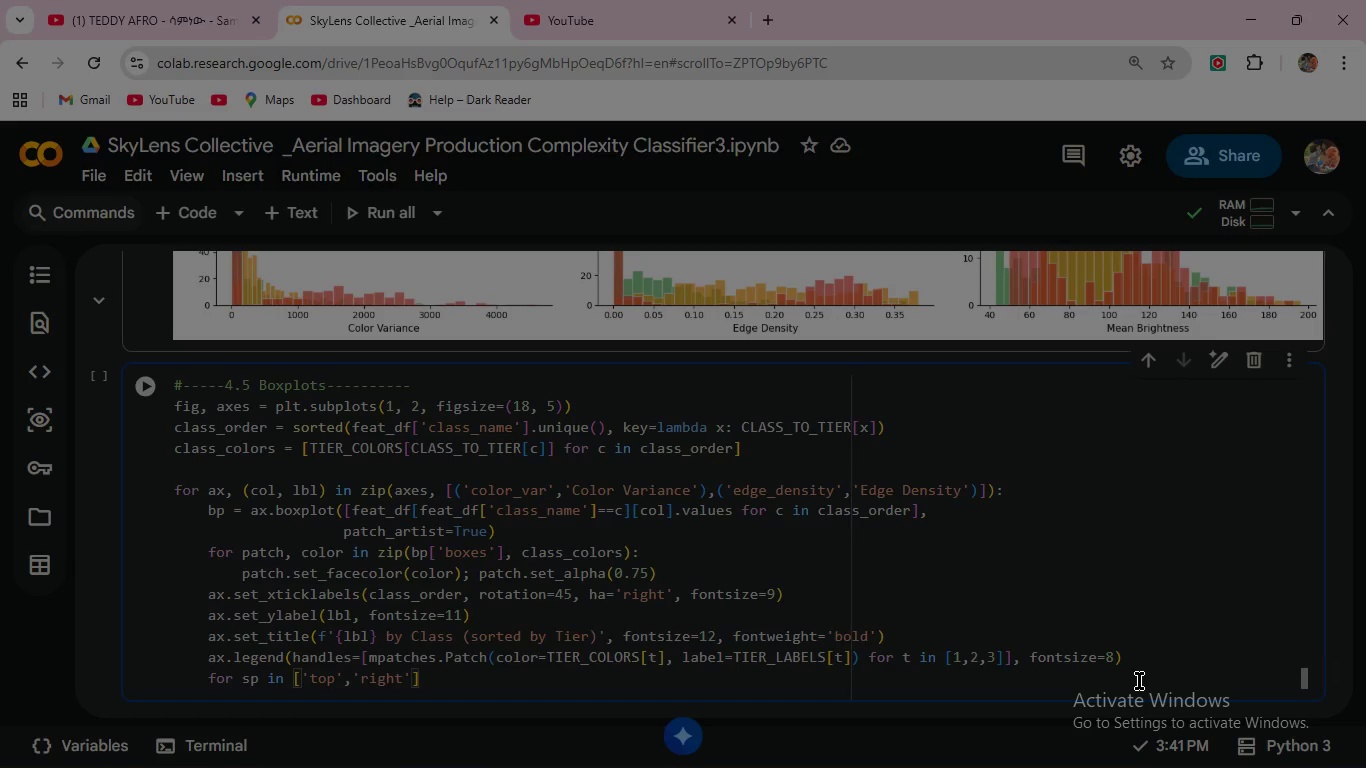 
key(ArrowRight)
 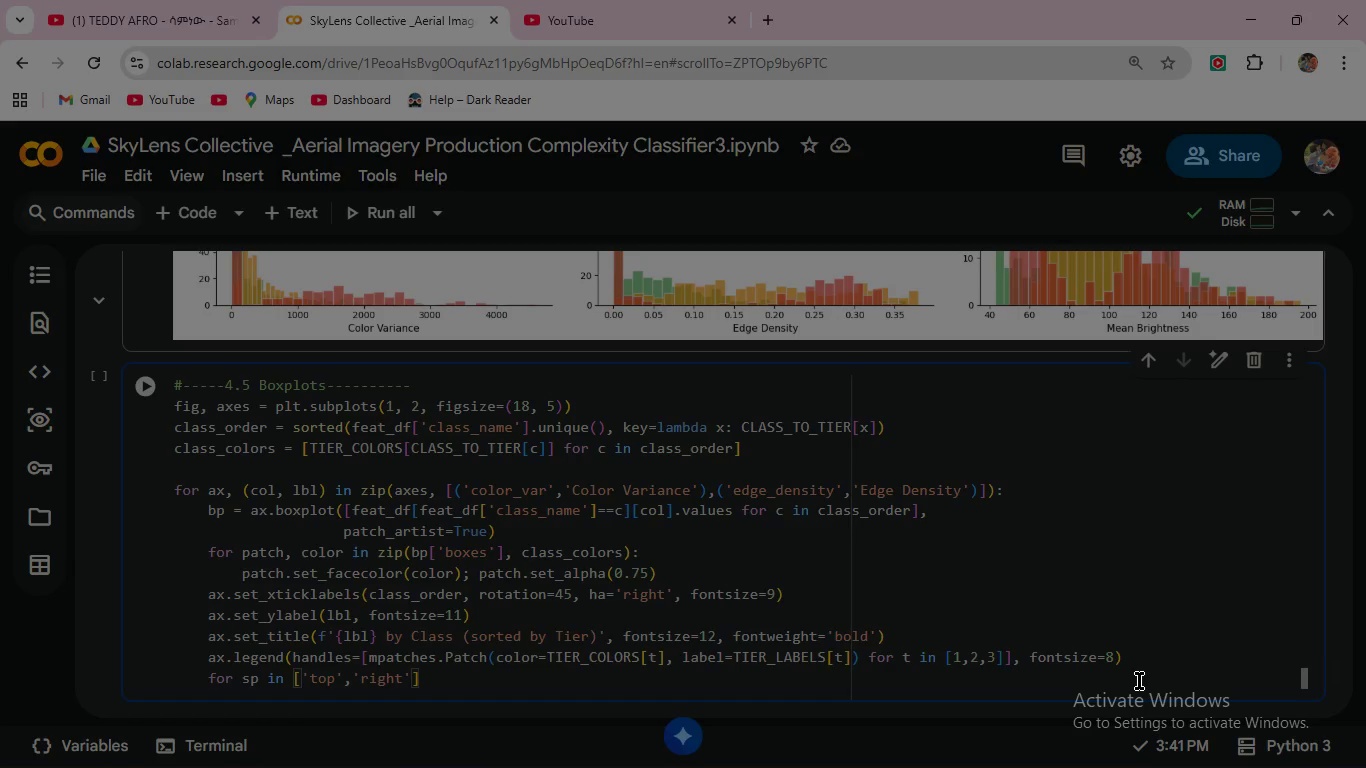 
type(: ax.spines)
 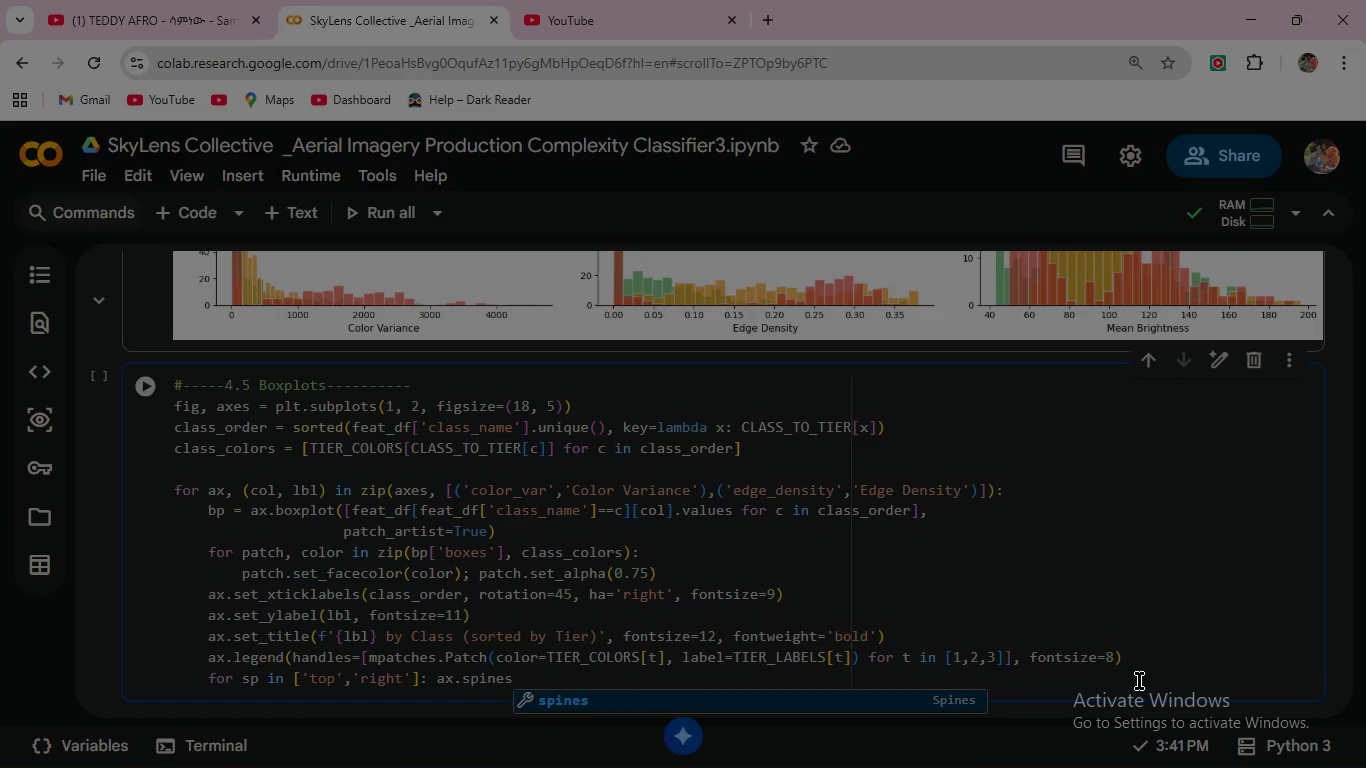 
key(Enter)
 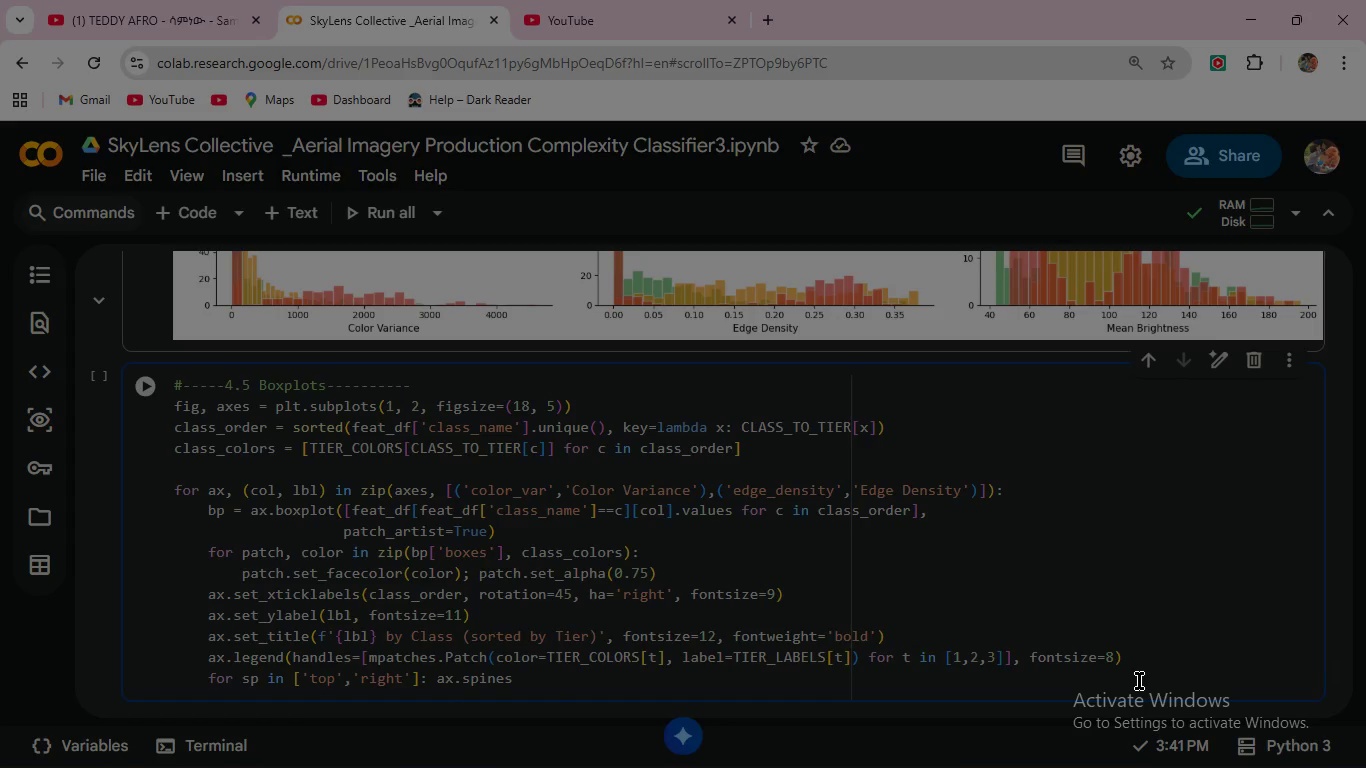 
type([sp)
 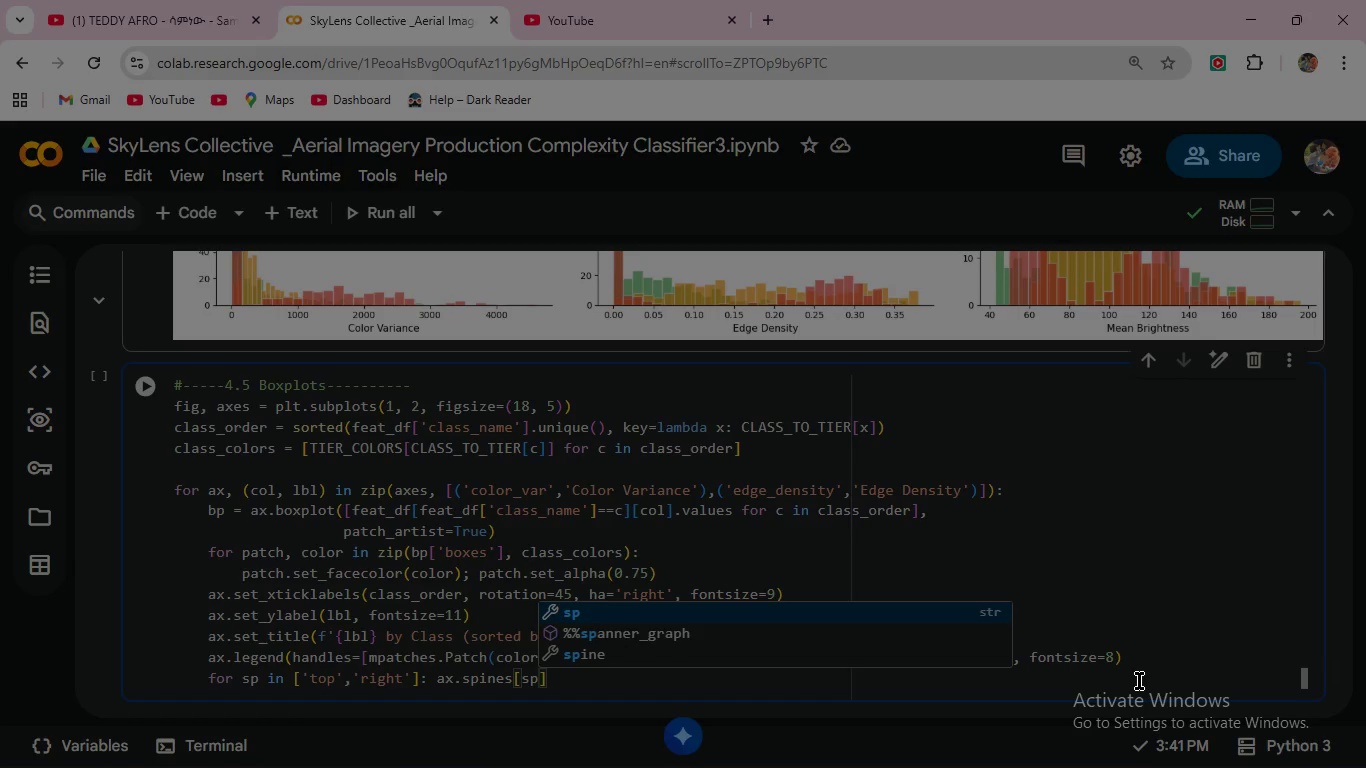 
key(ArrowRight)
 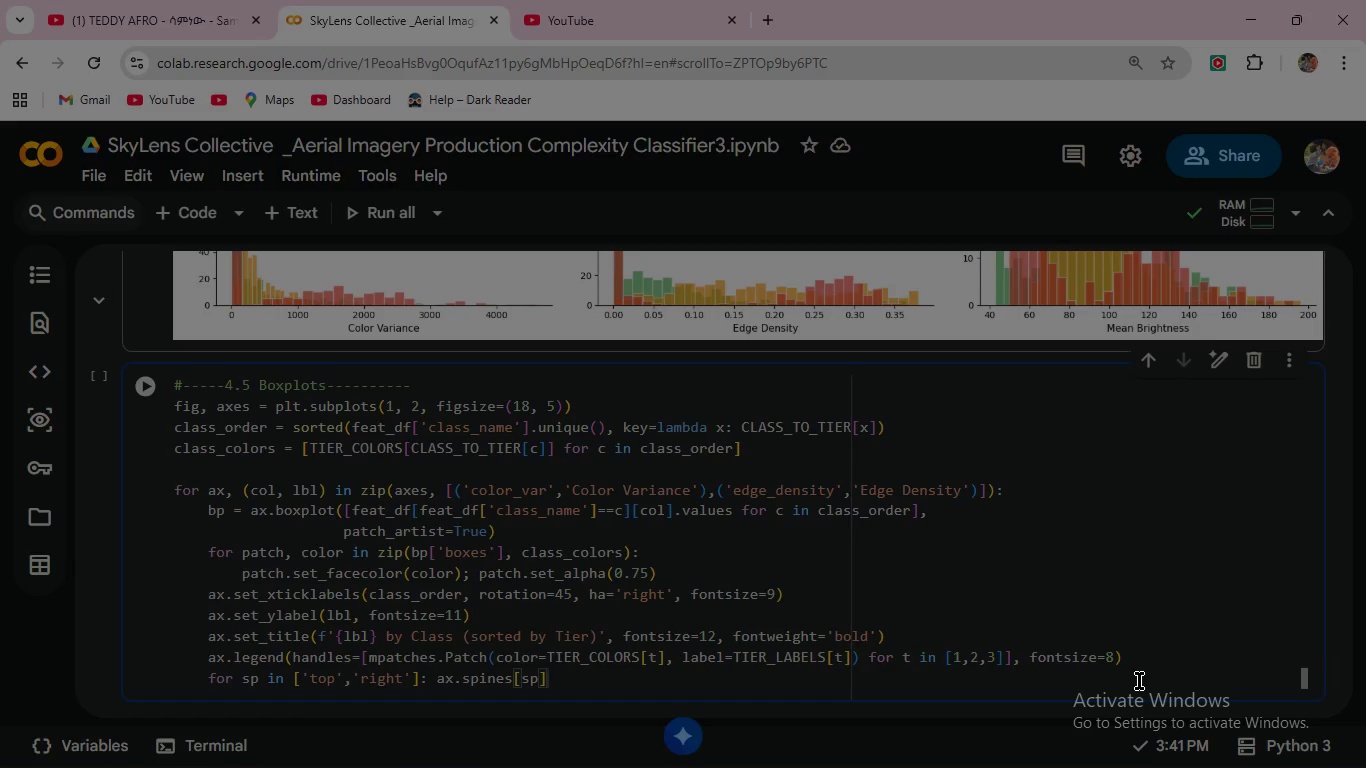 
type(.set_v)
 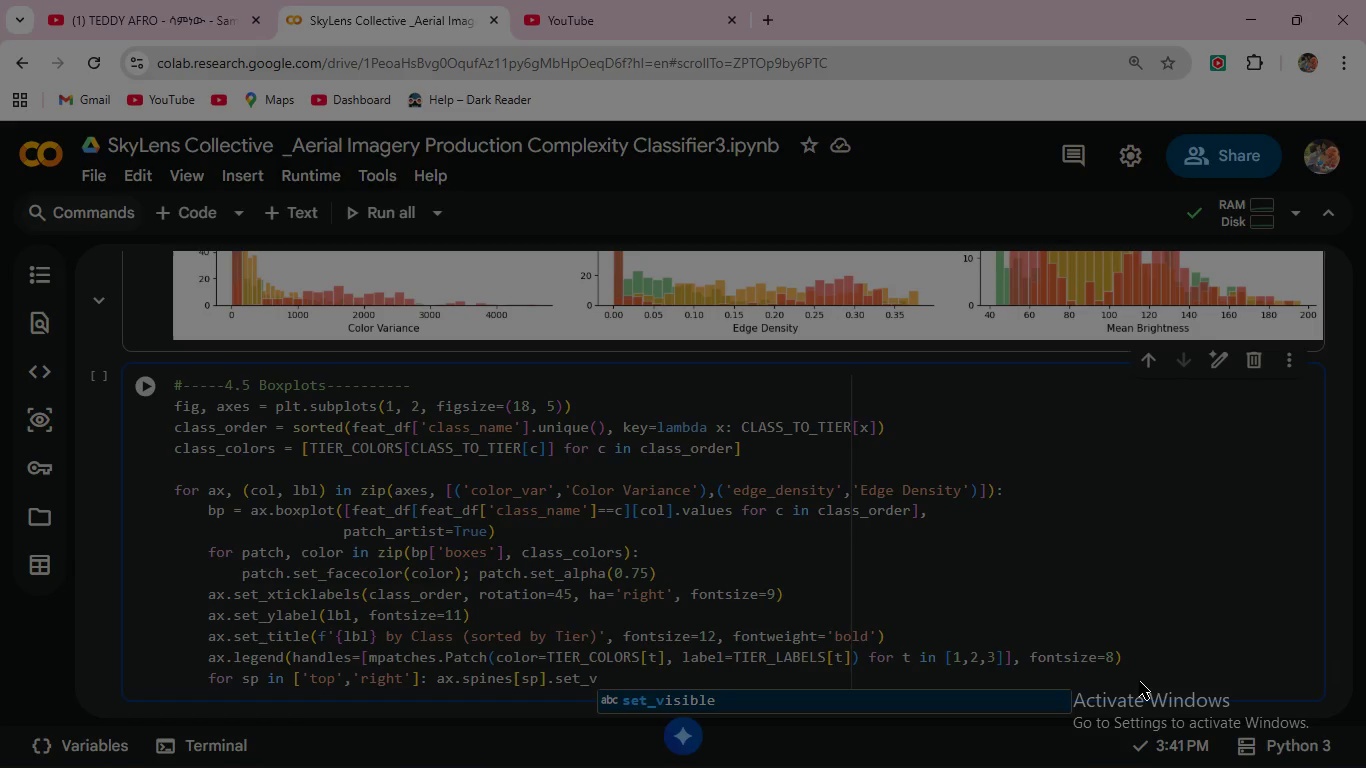 
key(Enter)
 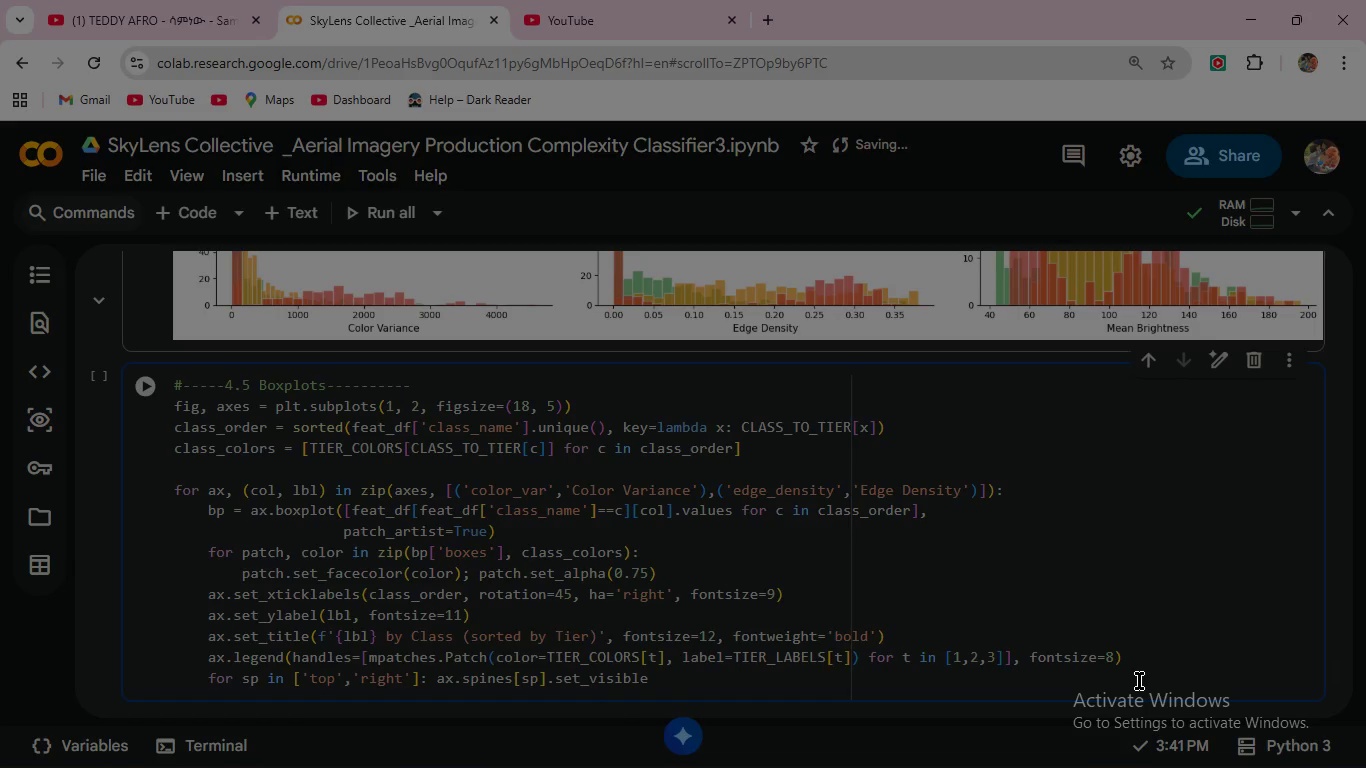 
type((False)
 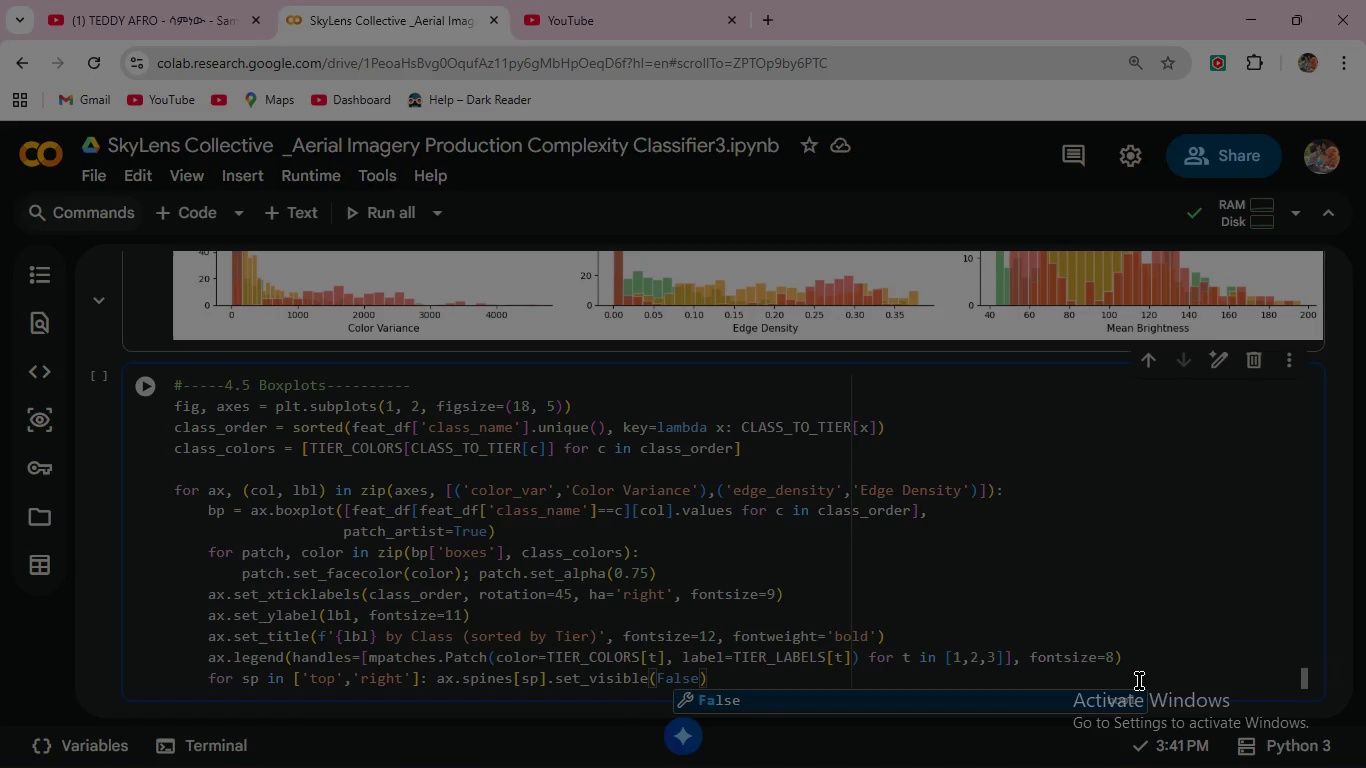 
wait(5.11)
 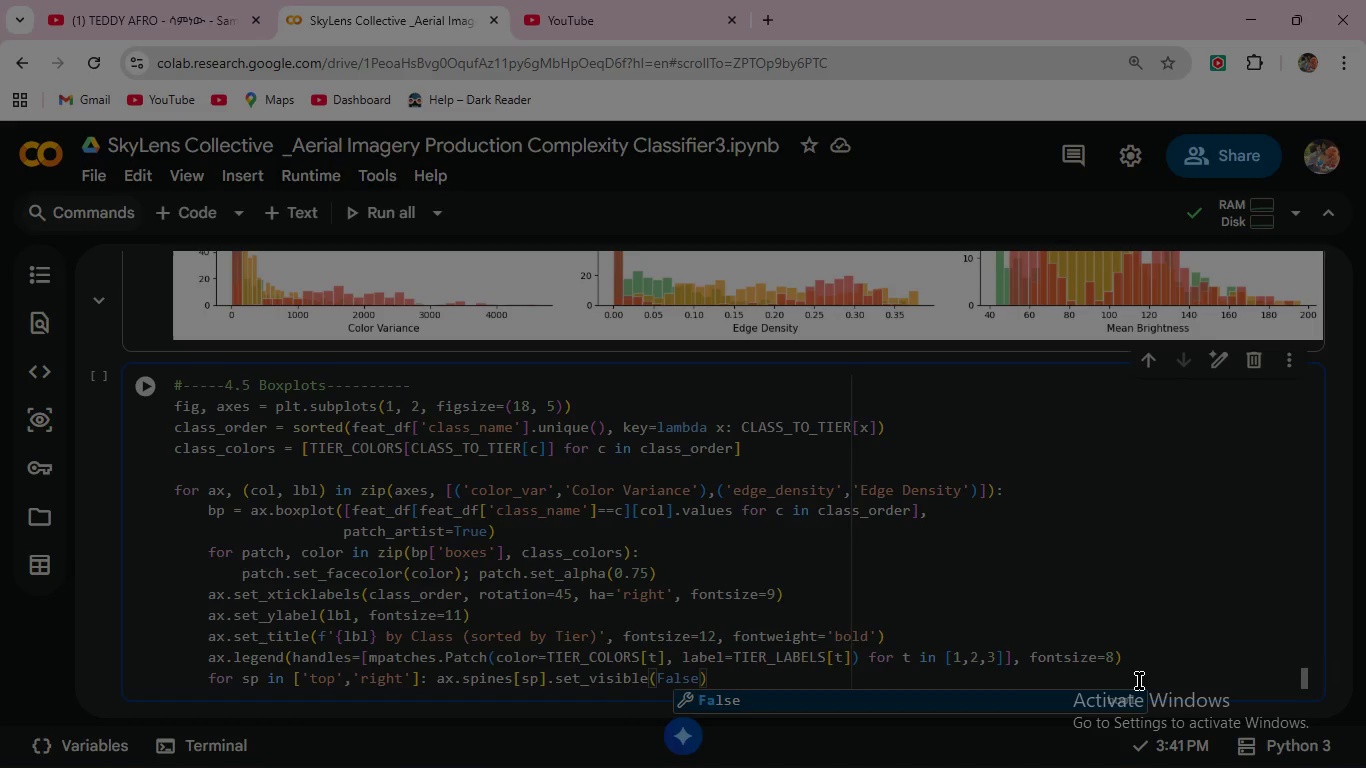 
key(ArrowRight)
 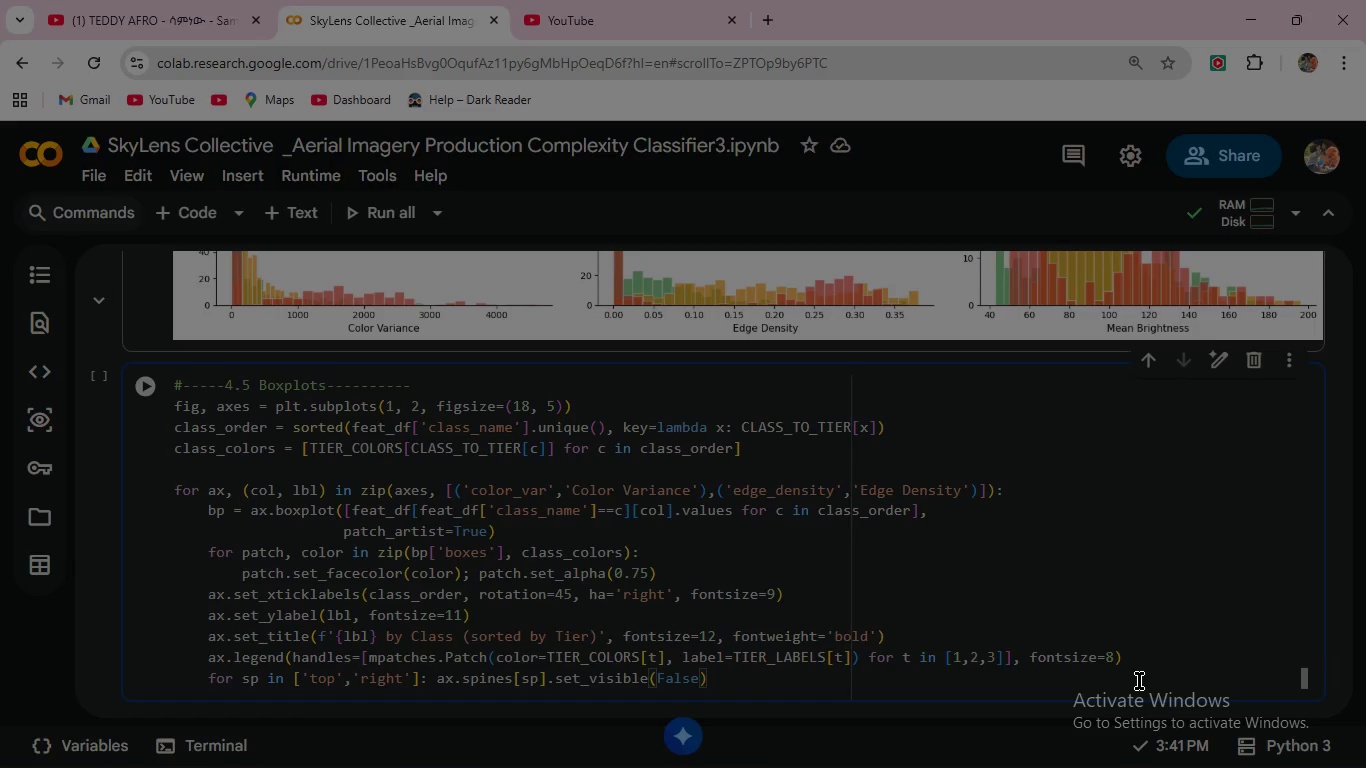 
key(Enter)
 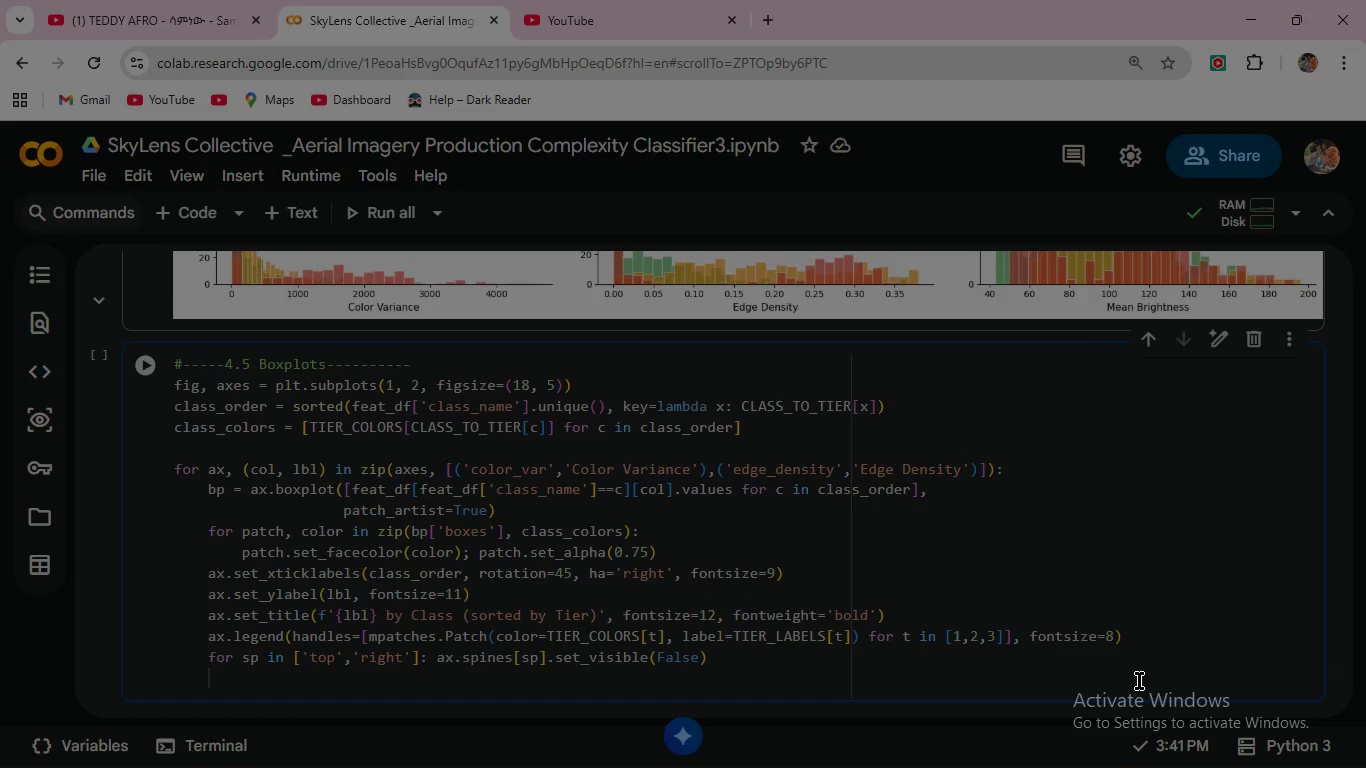 
key(Backspace)
key(Backspace)
type(plt.sub)
key(Backspace)
type(ptitle(')
 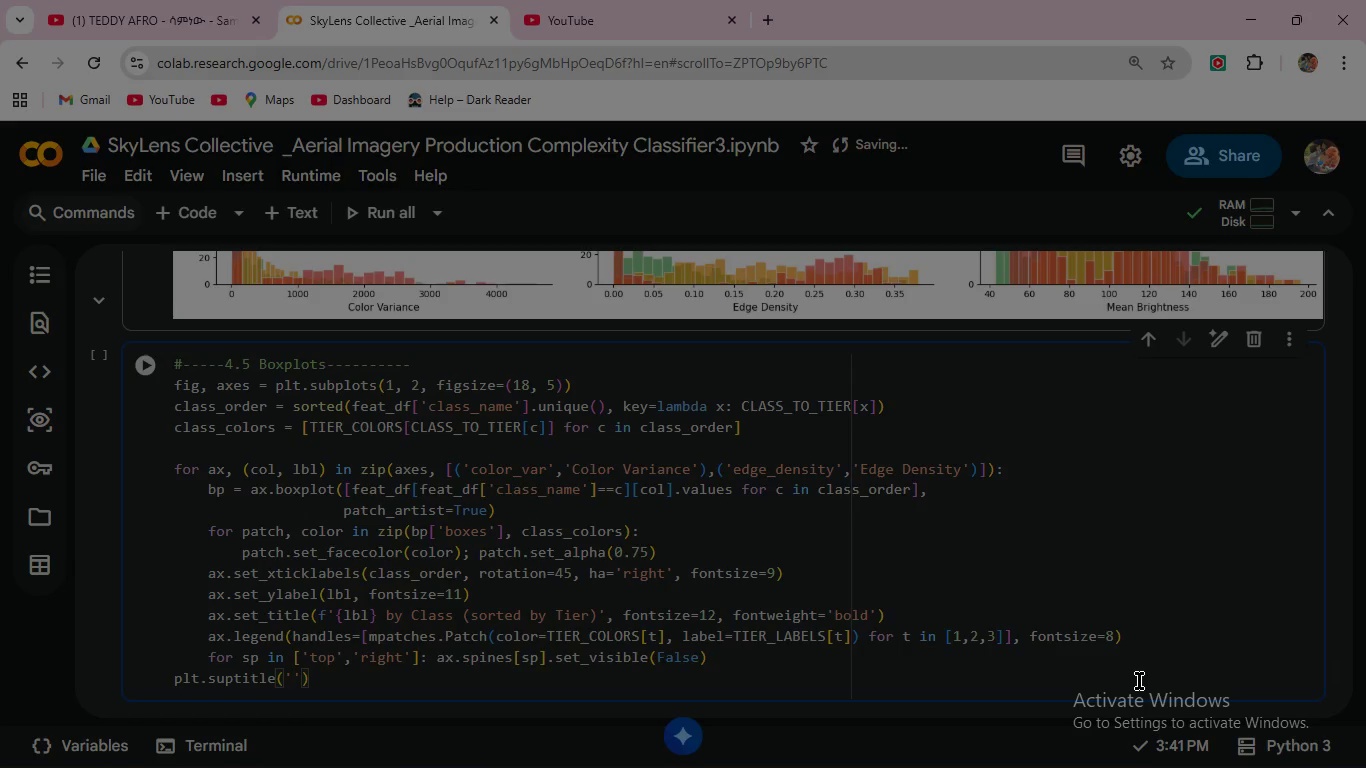 
wait(6.27)
 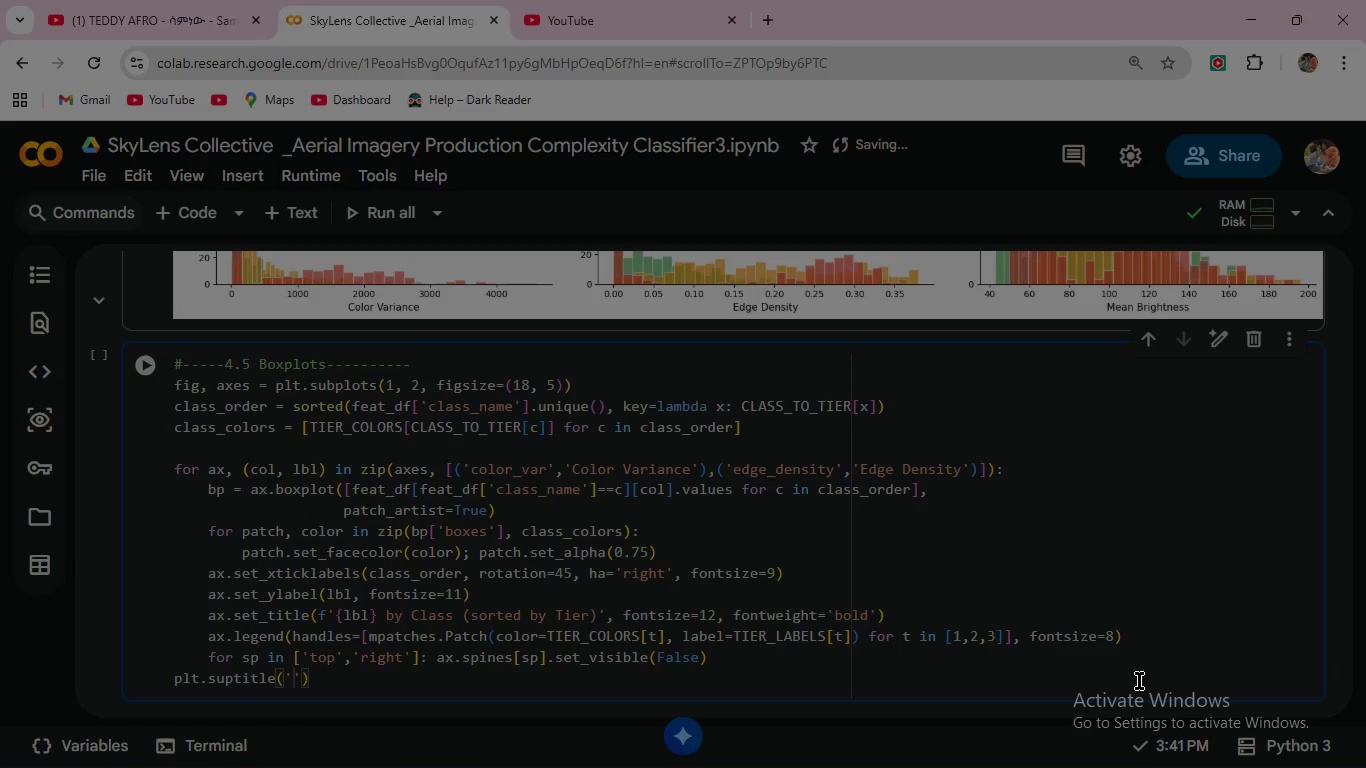 
type(Per-Class Feature Distribution )
 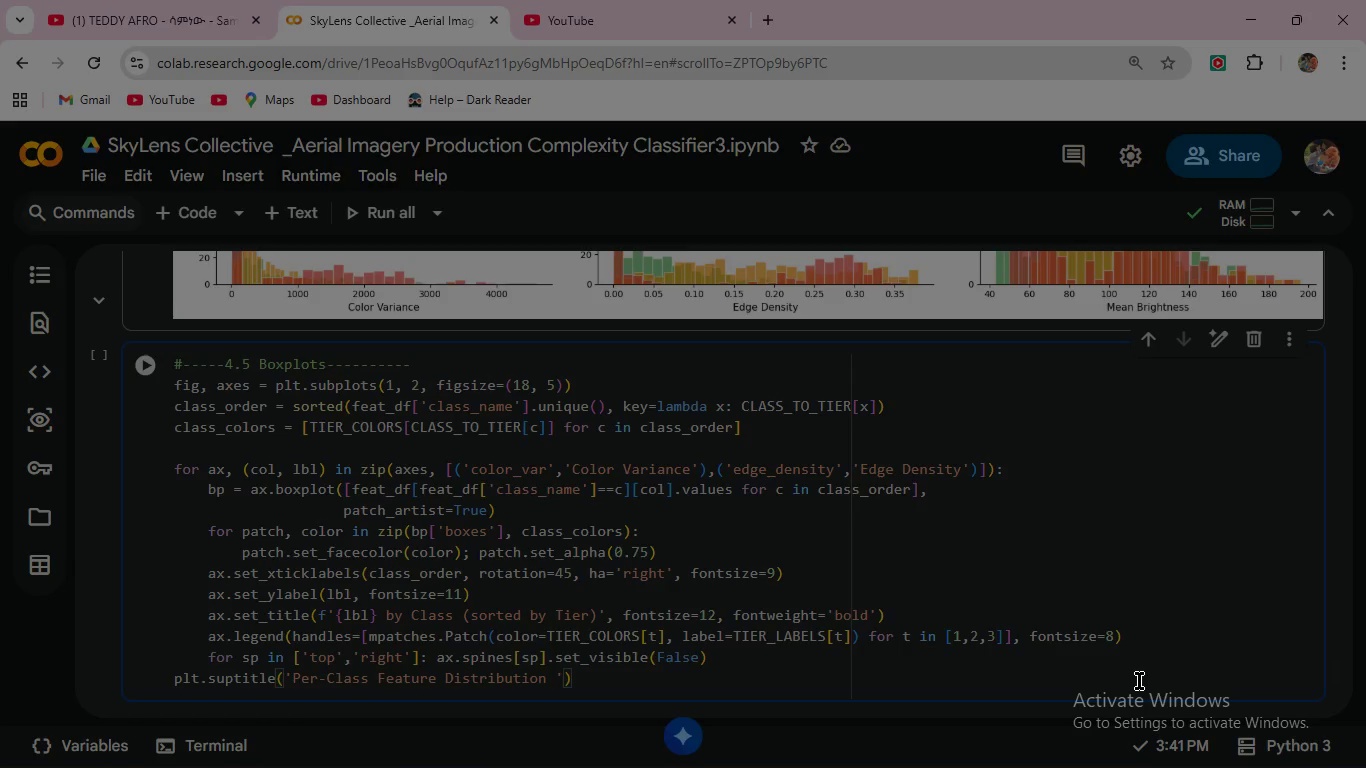 
key(Backspace)
 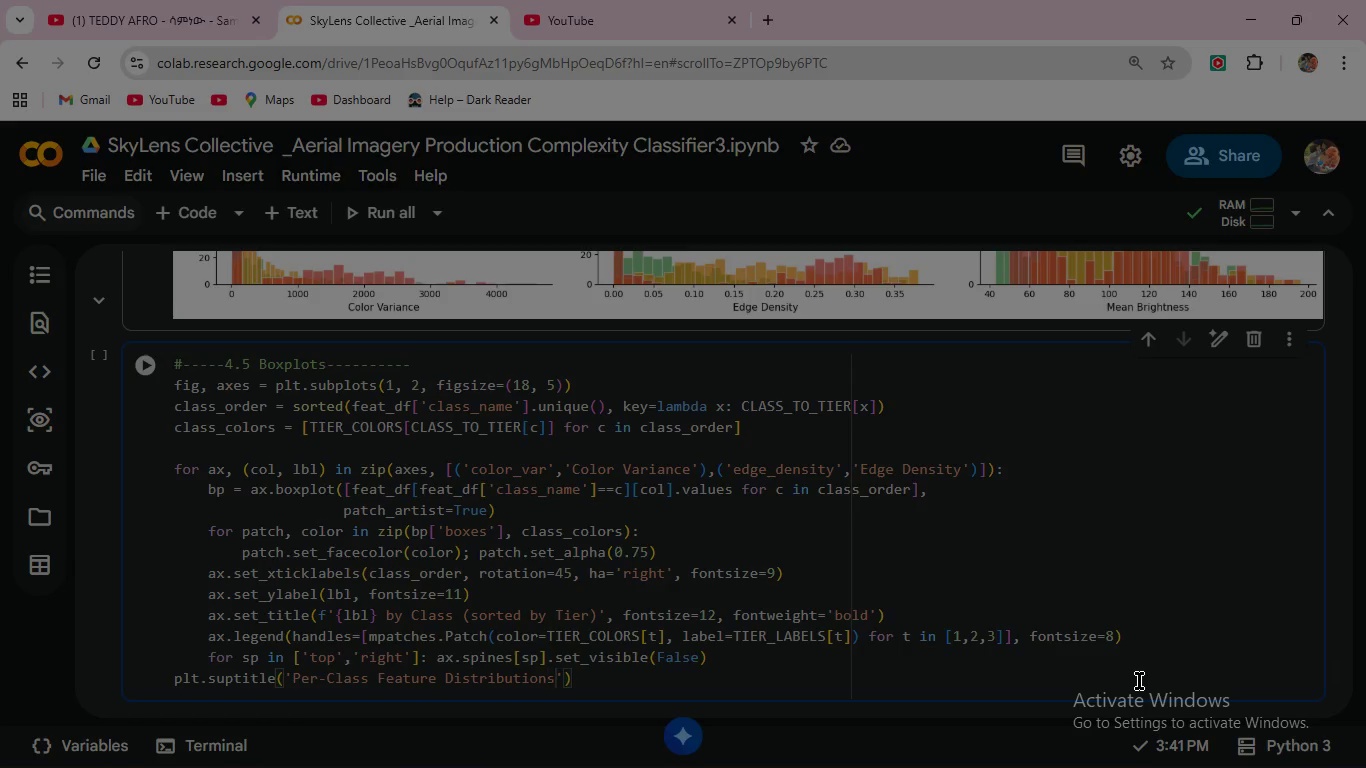 
key(S)
 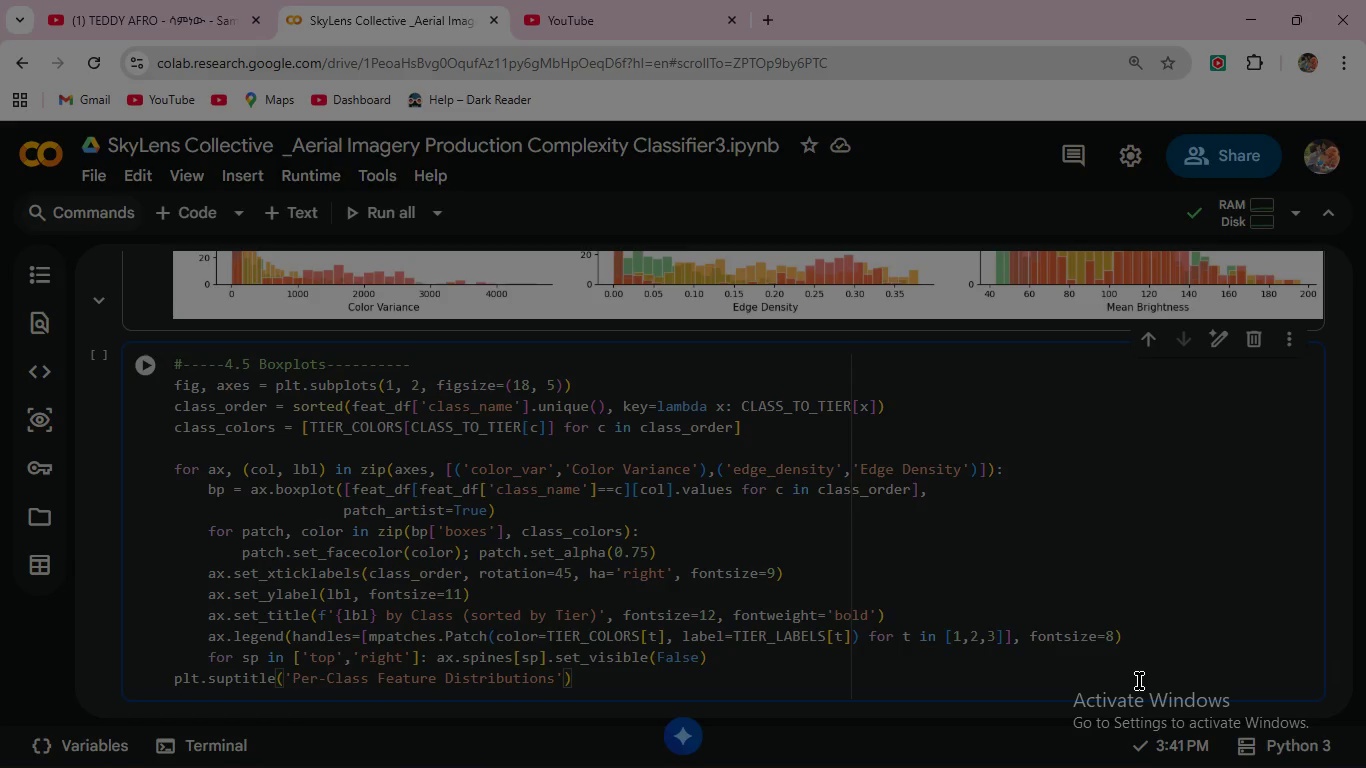 
key(ArrowRight)
 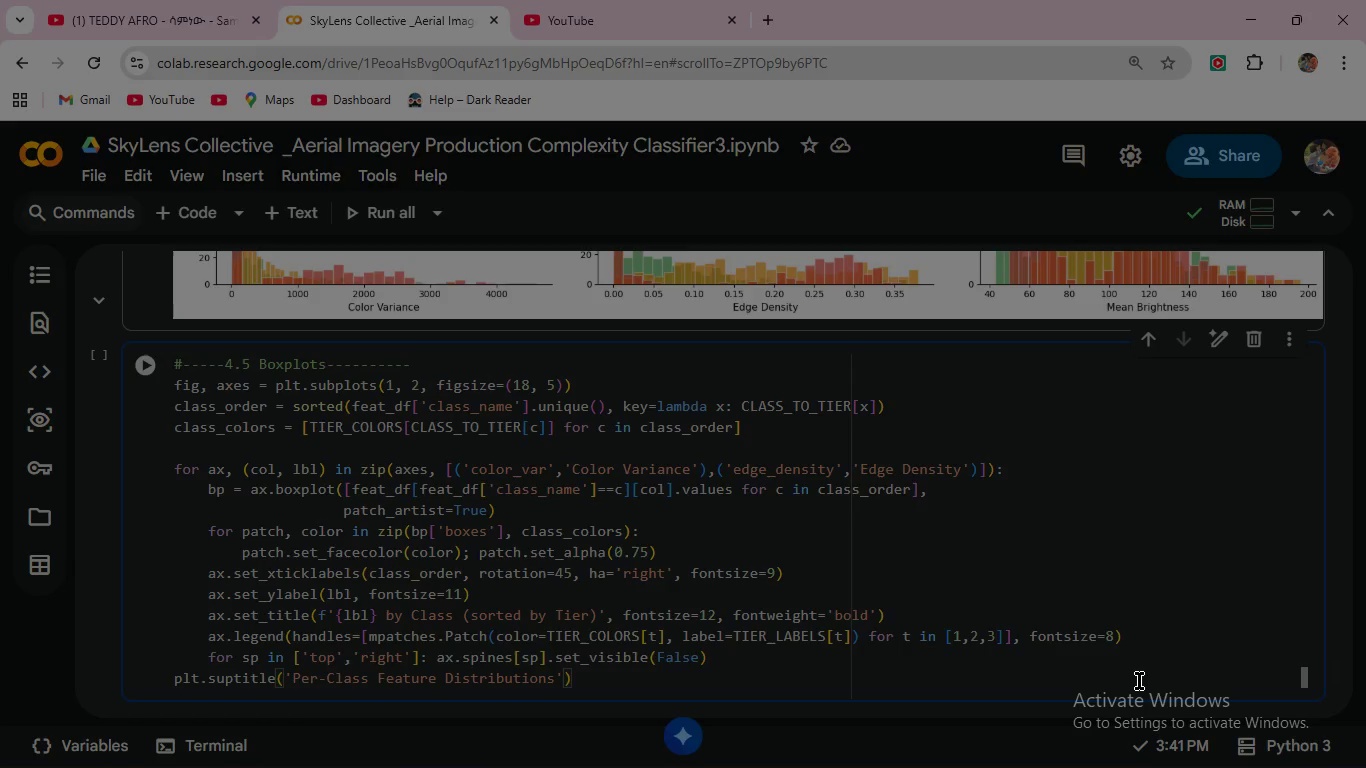 
type(, fontsize=13, fontweight='bold)
 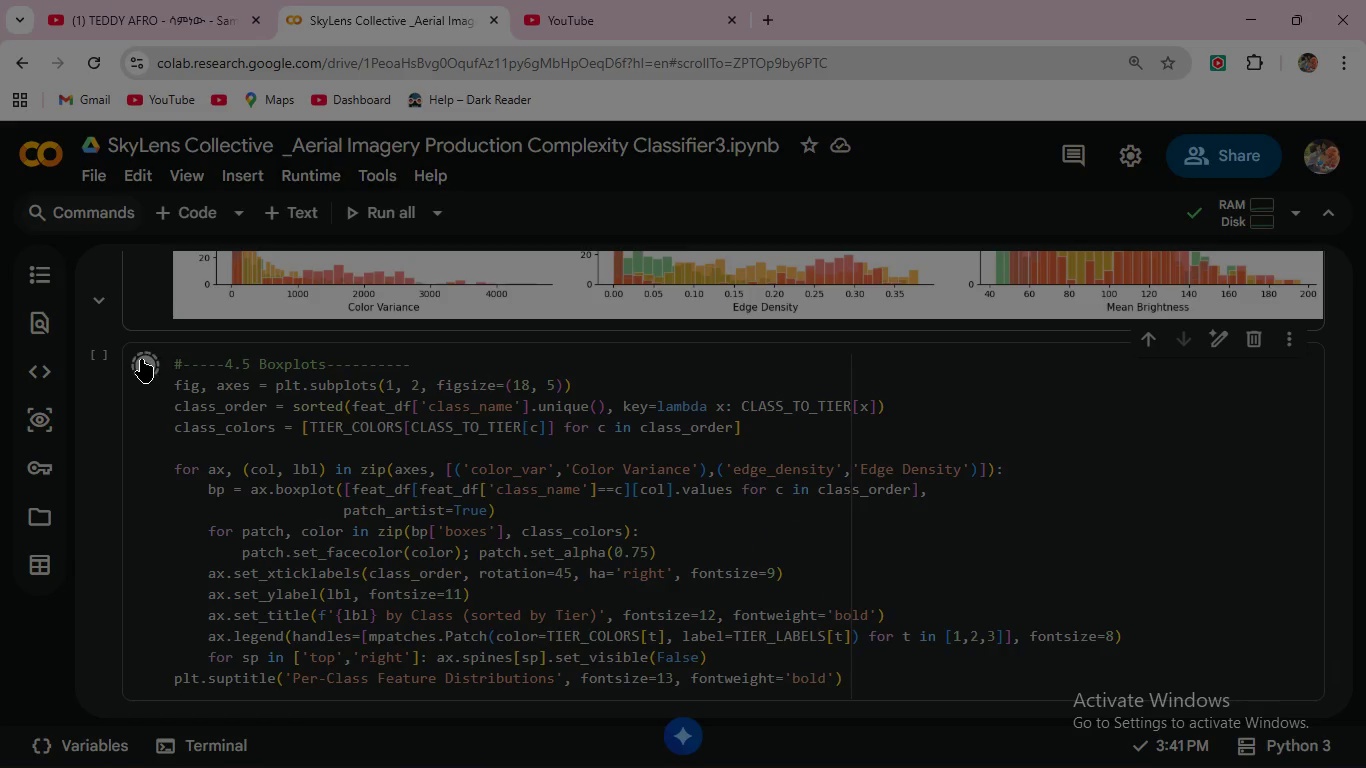 
wait(7.38)
 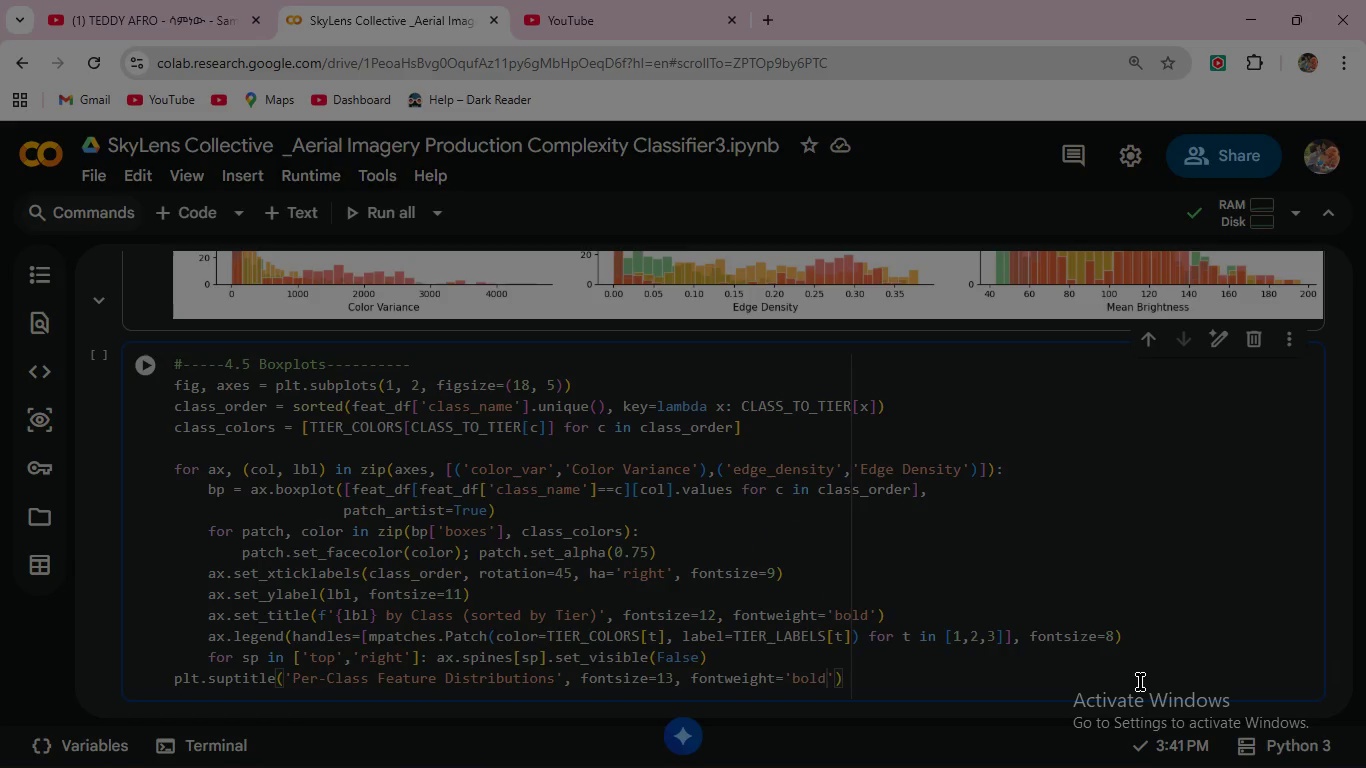 
scroll: coordinate [461, 514], scroll_direction: down, amount: 5.0
 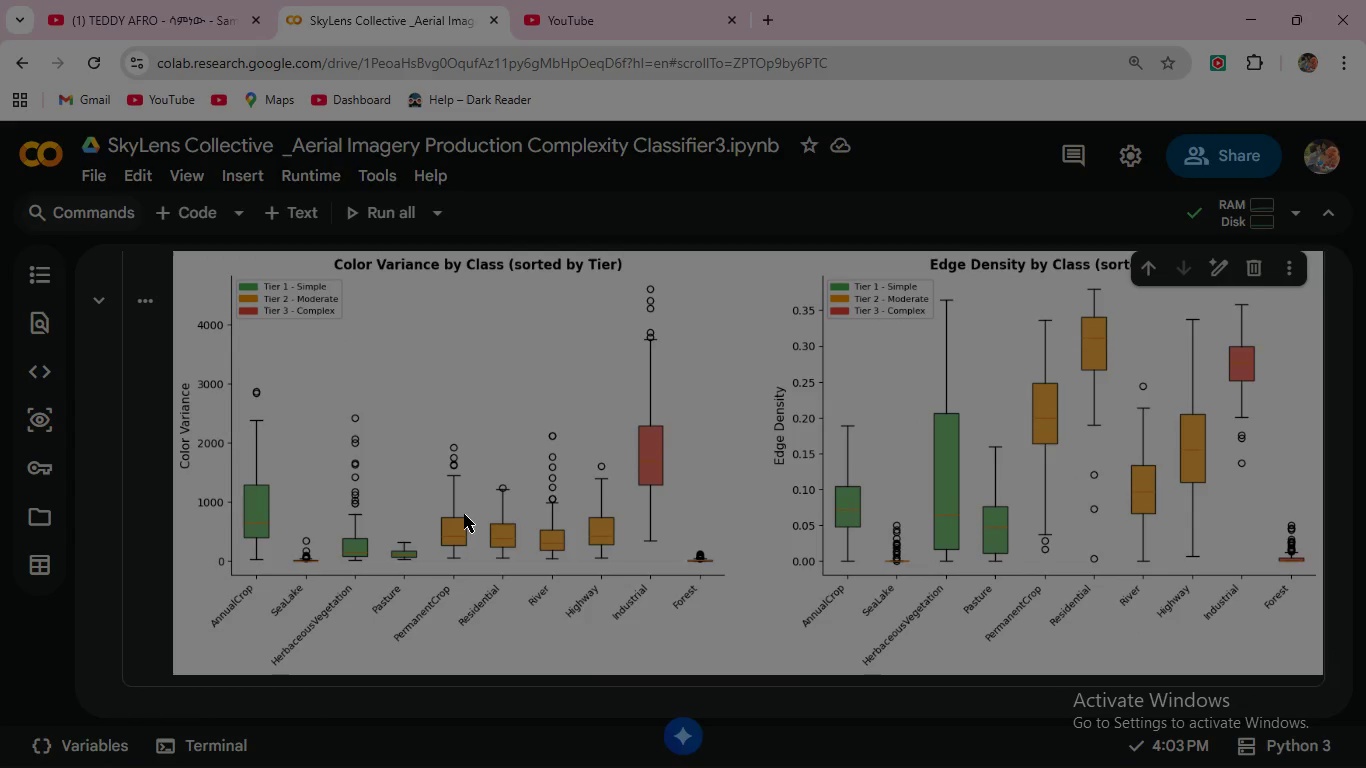 
scroll: coordinate [464, 514], scroll_direction: up, amount: 5.0
 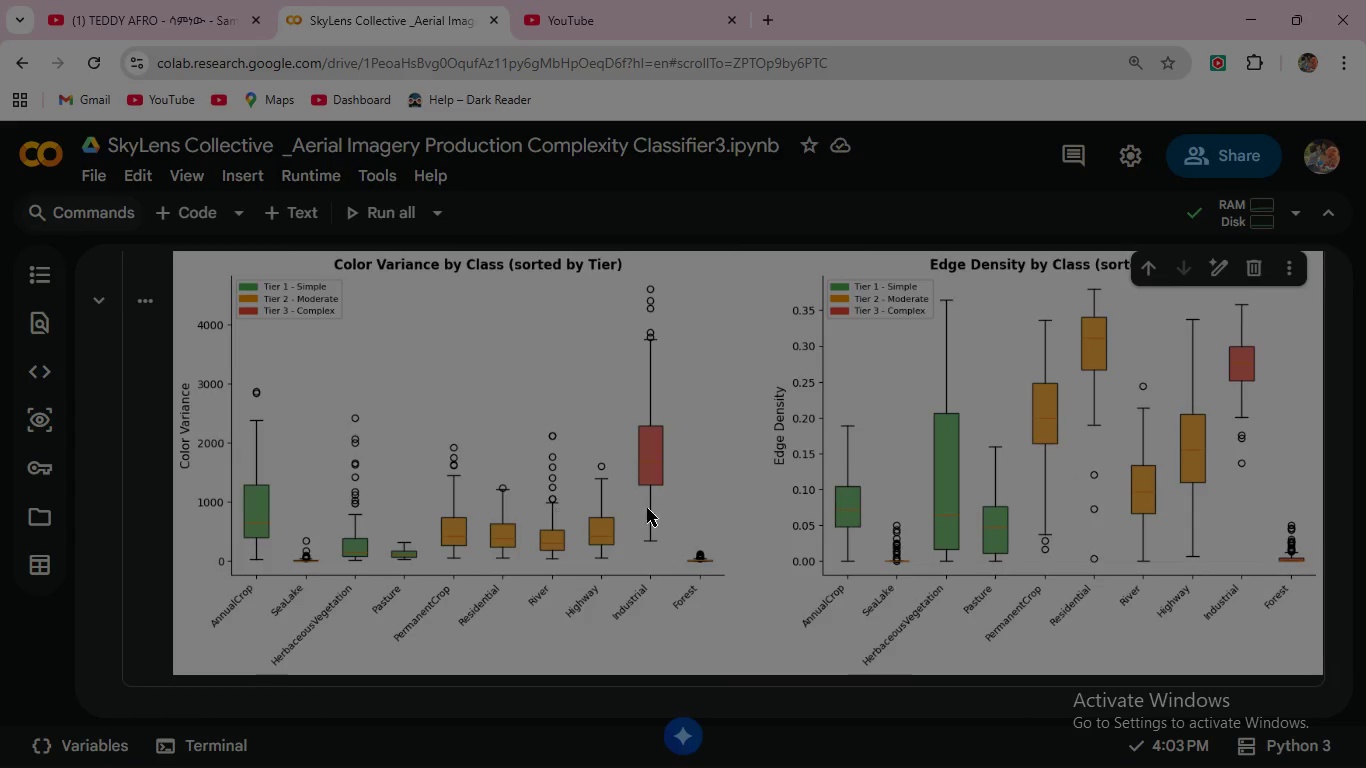 
scroll: coordinate [654, 508], scroll_direction: down, amount: 1.0
 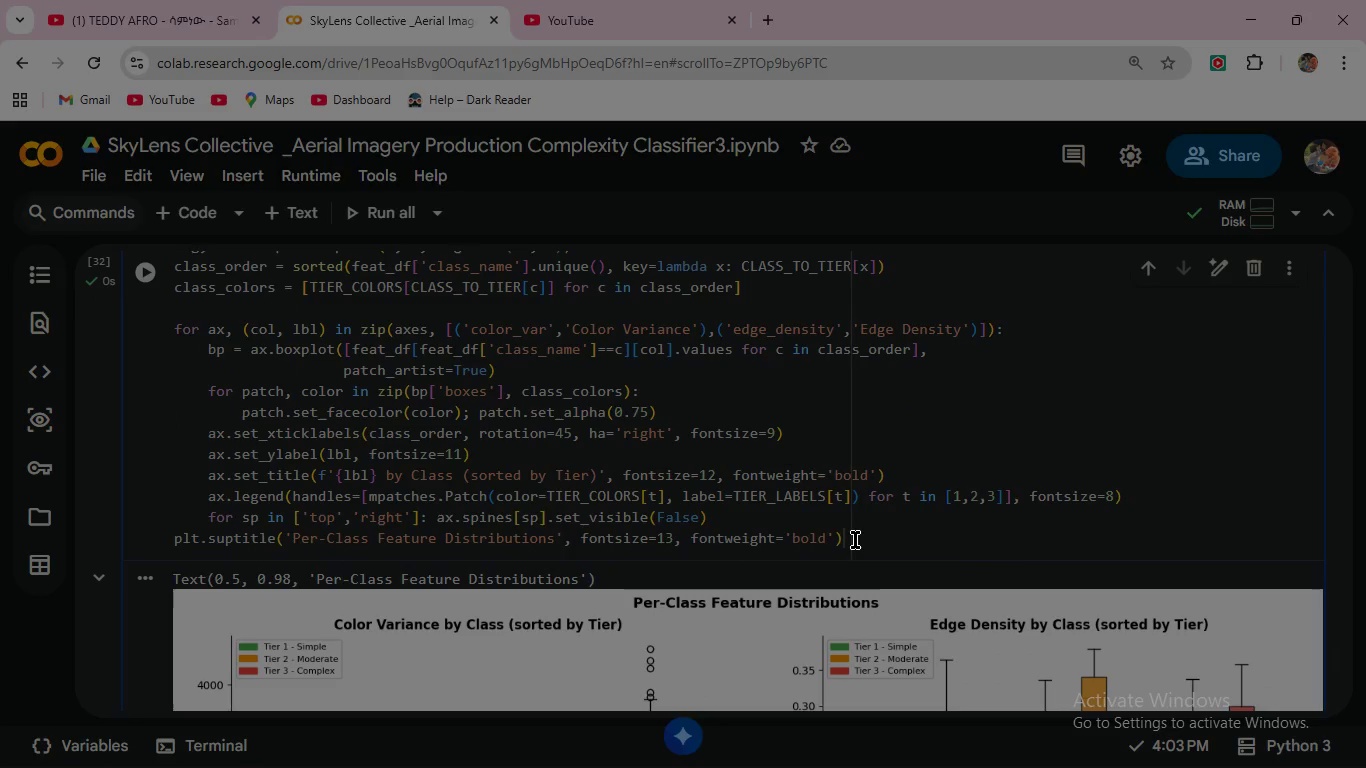 
double_click([855, 540])
 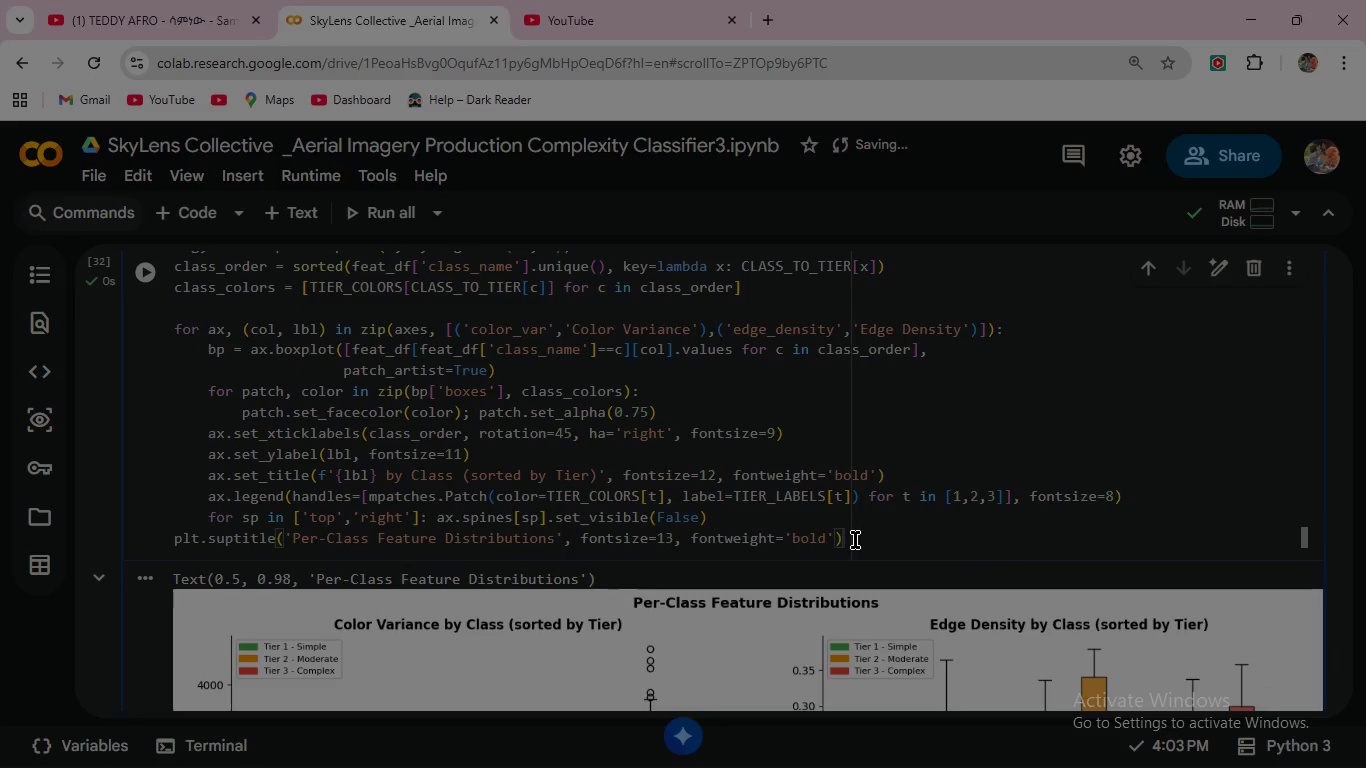 
key(Enter)
 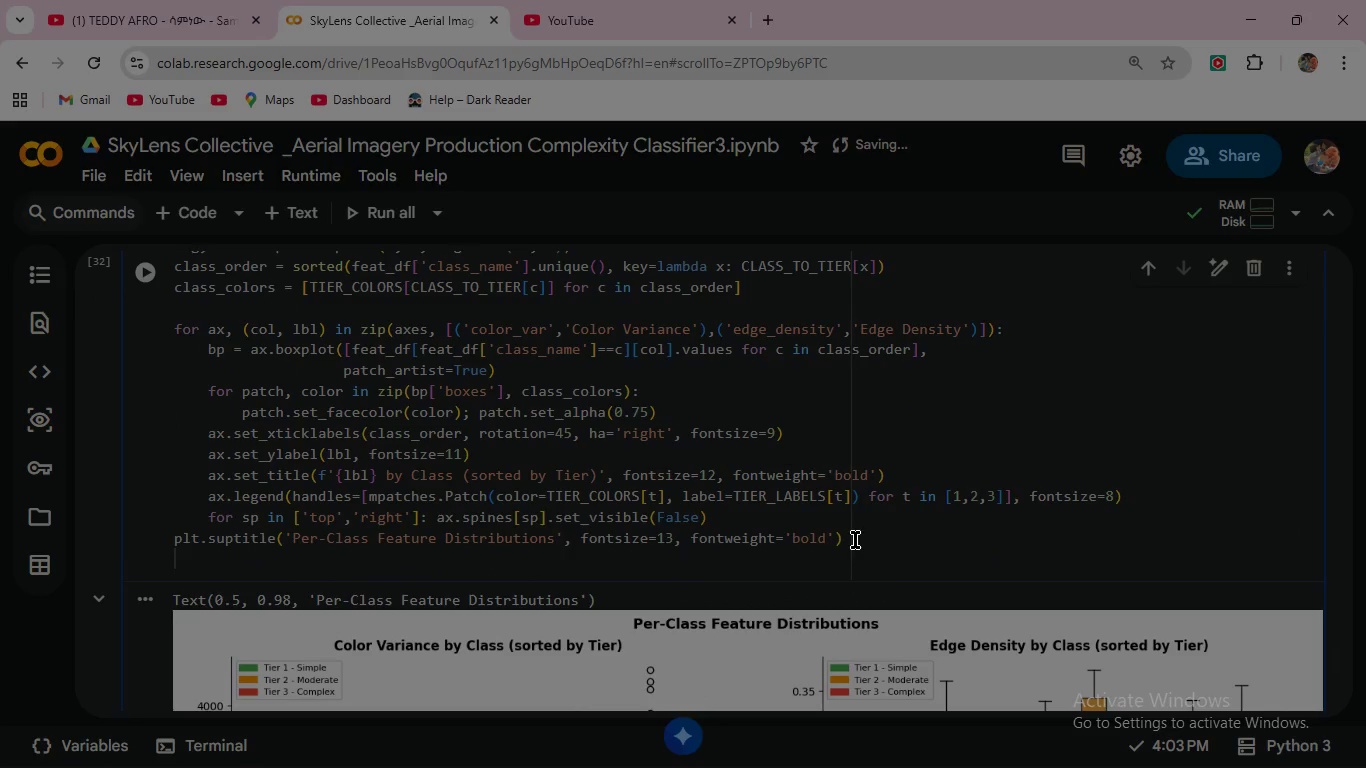 
type(plt)
 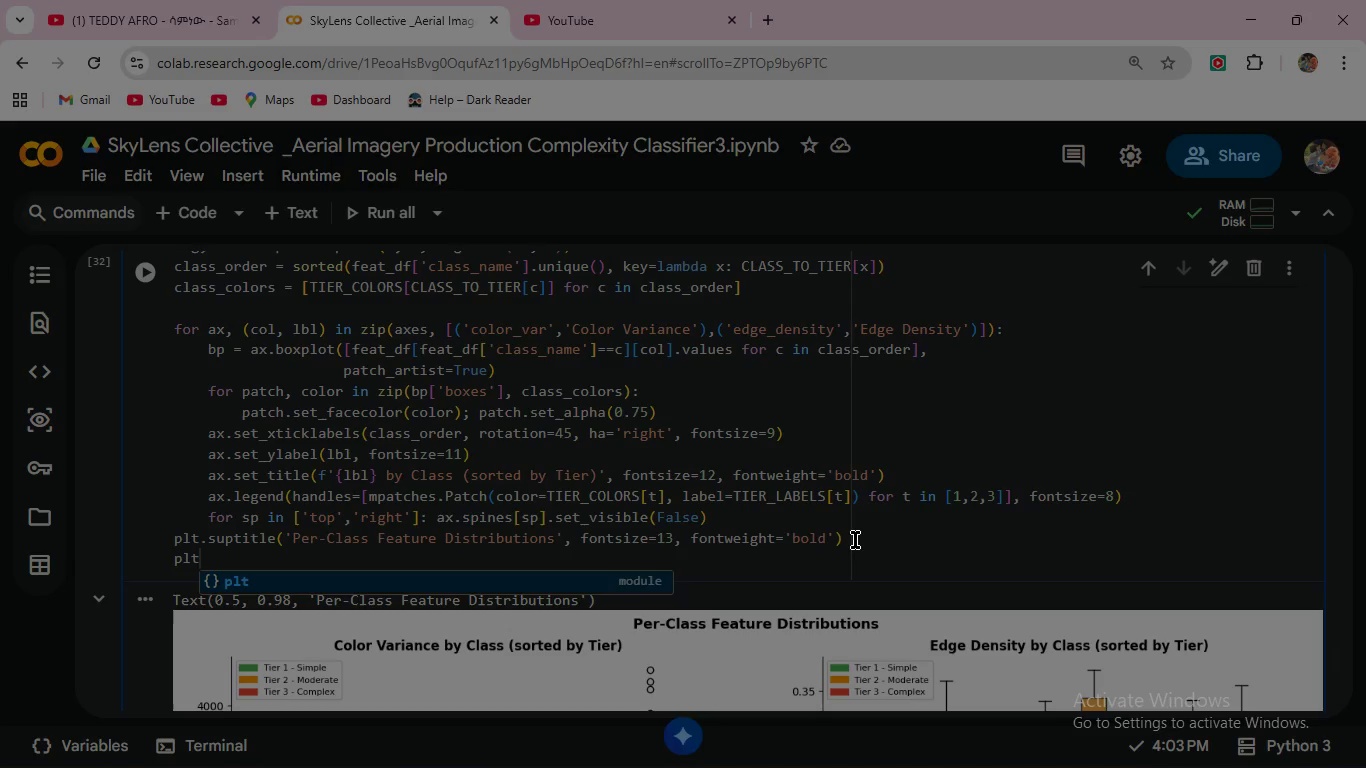 
type(.tight_layout()
 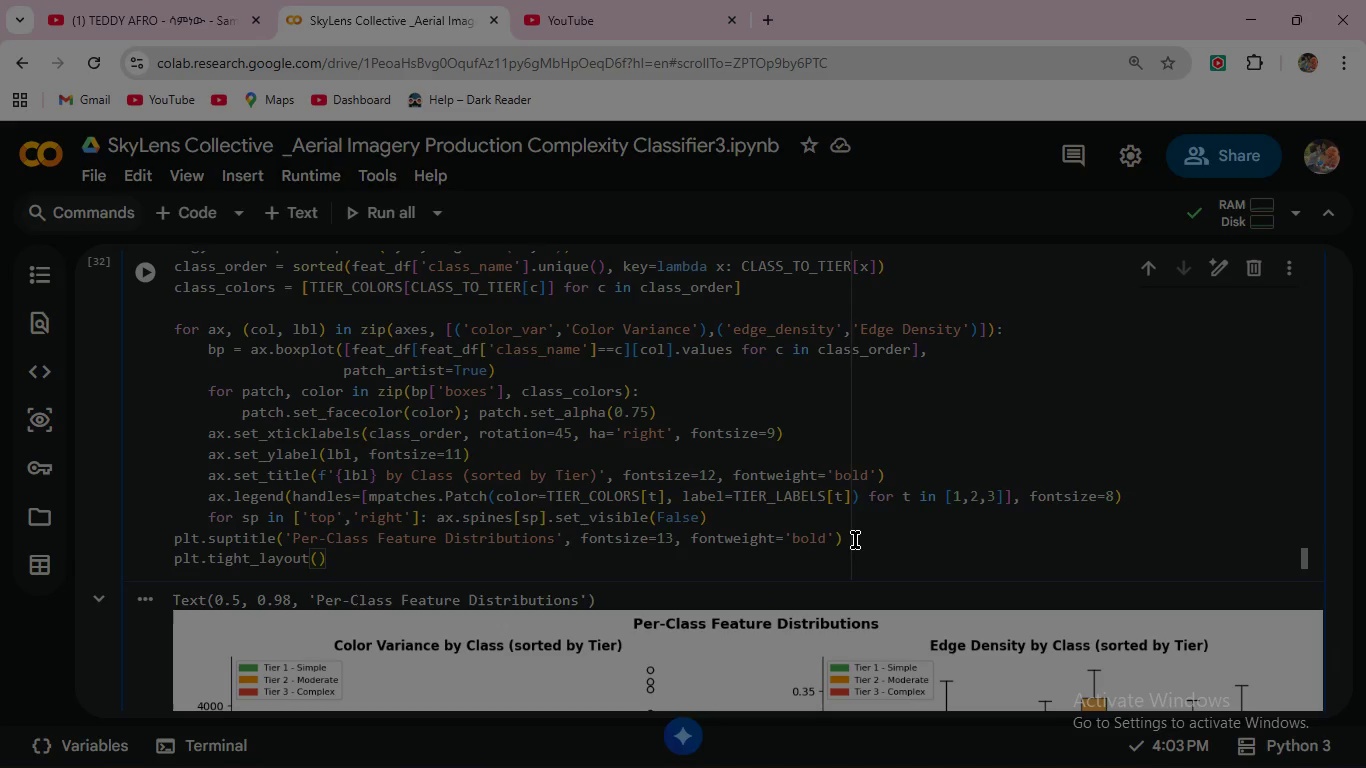 
key(ArrowRight)
 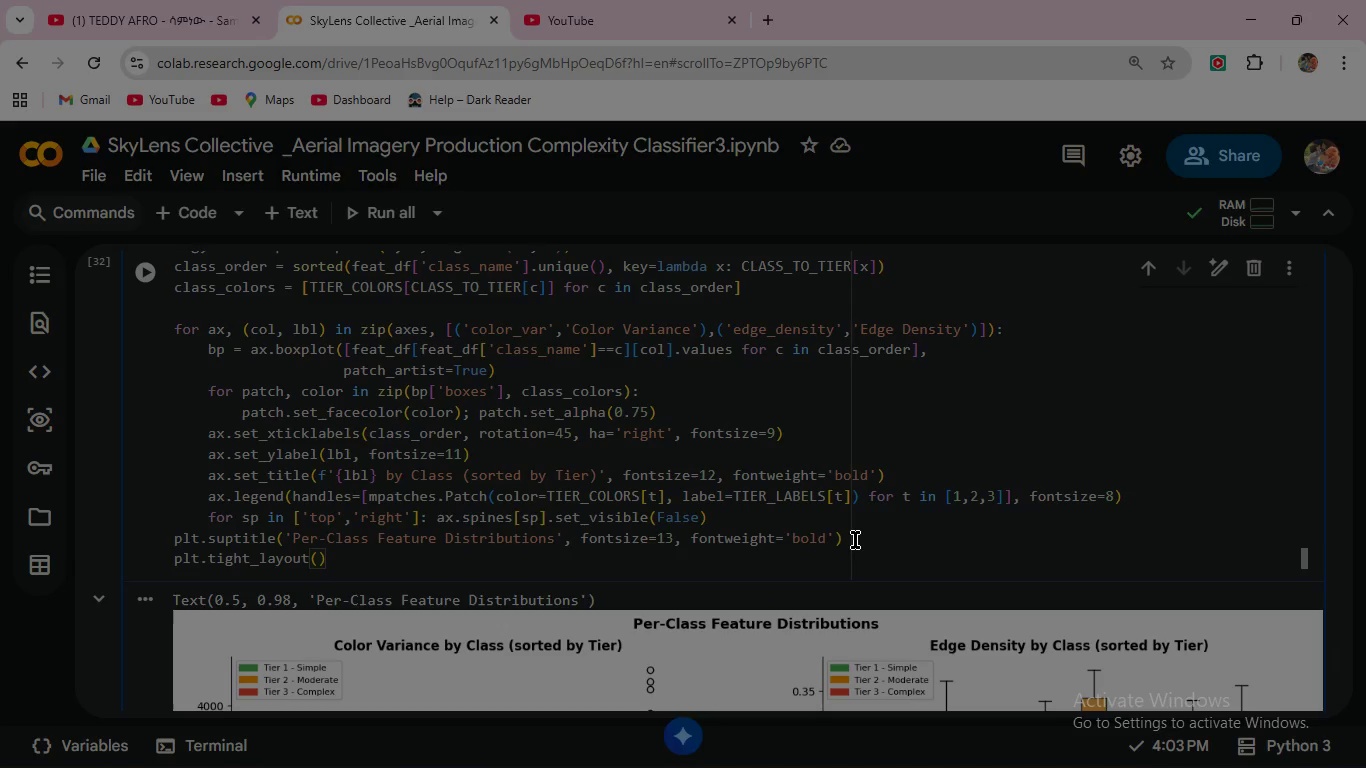 
key(Enter)
 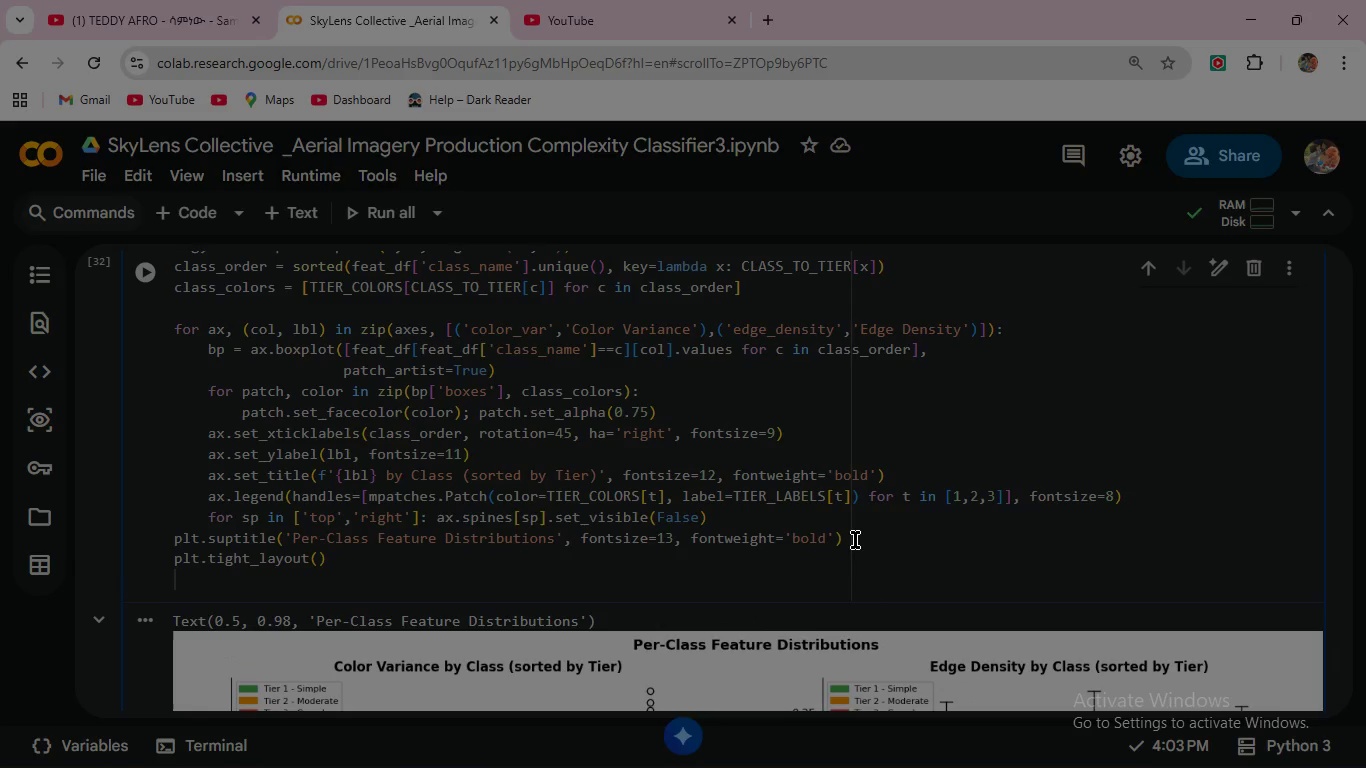 
type(plt.show()
 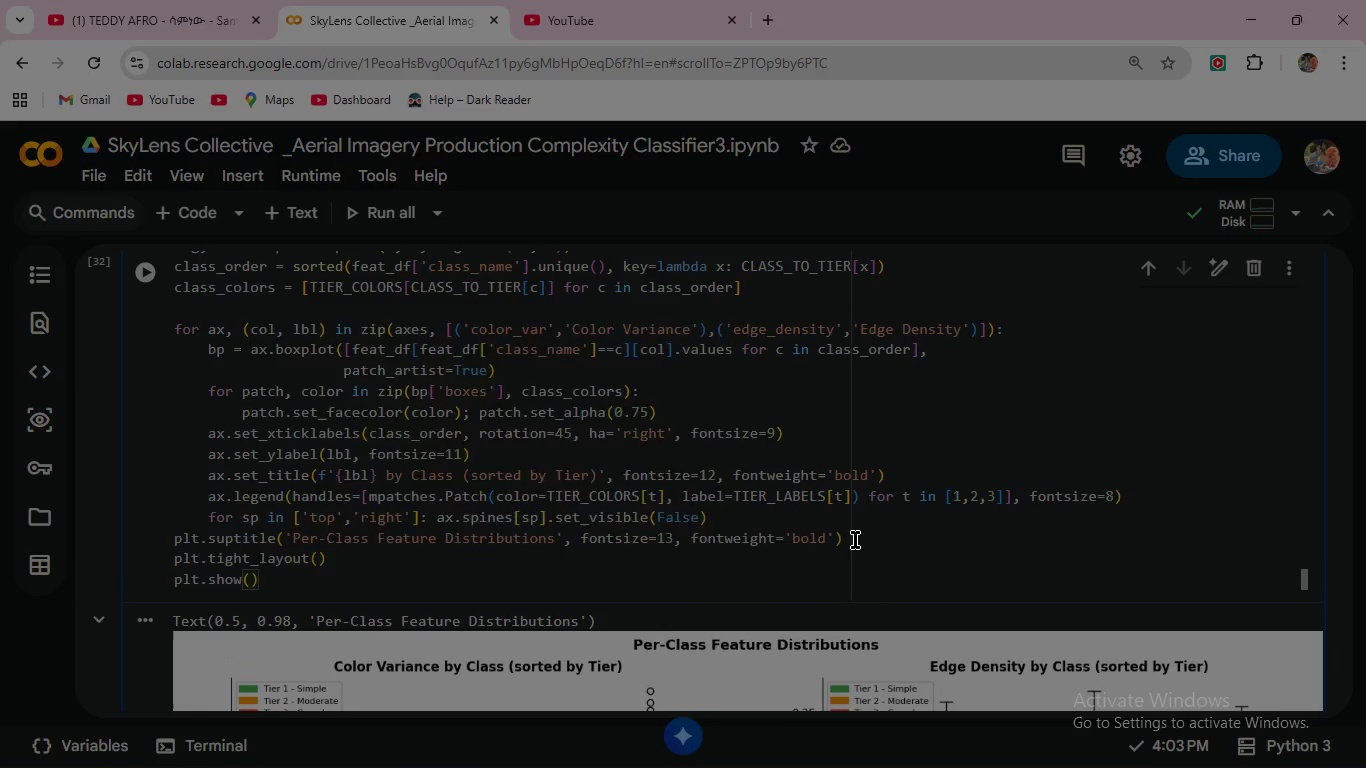 
left_click([145, 270])
 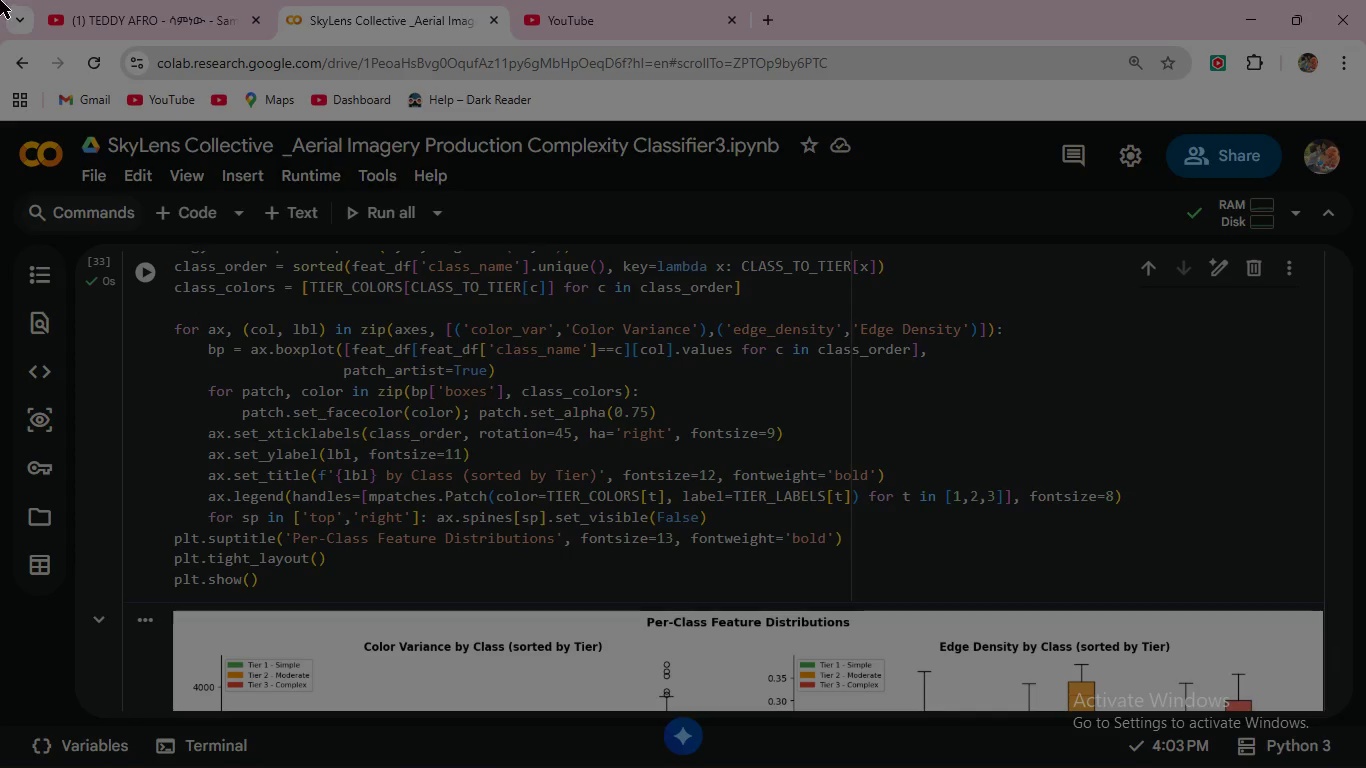 